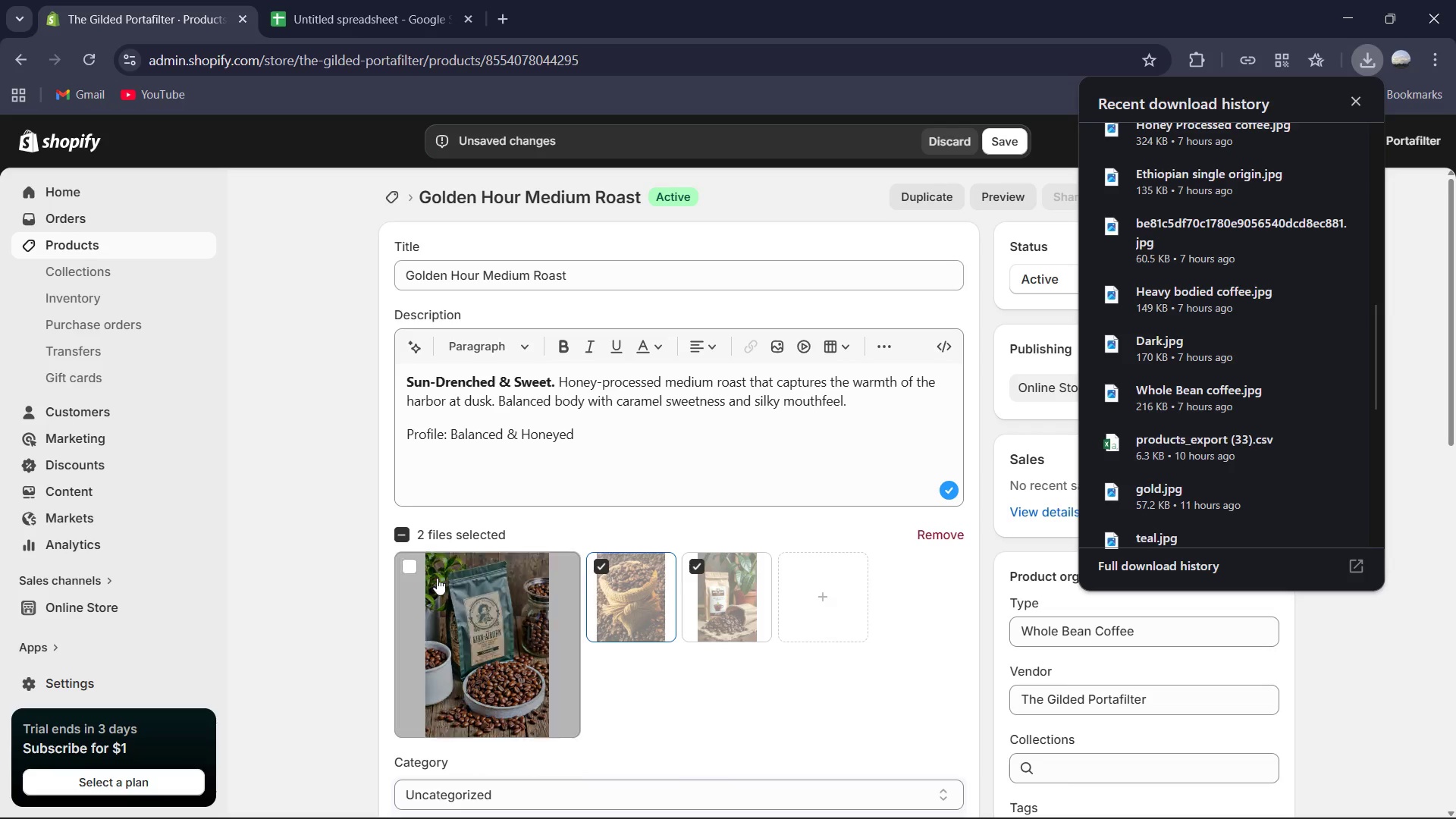 
left_click([415, 573])
 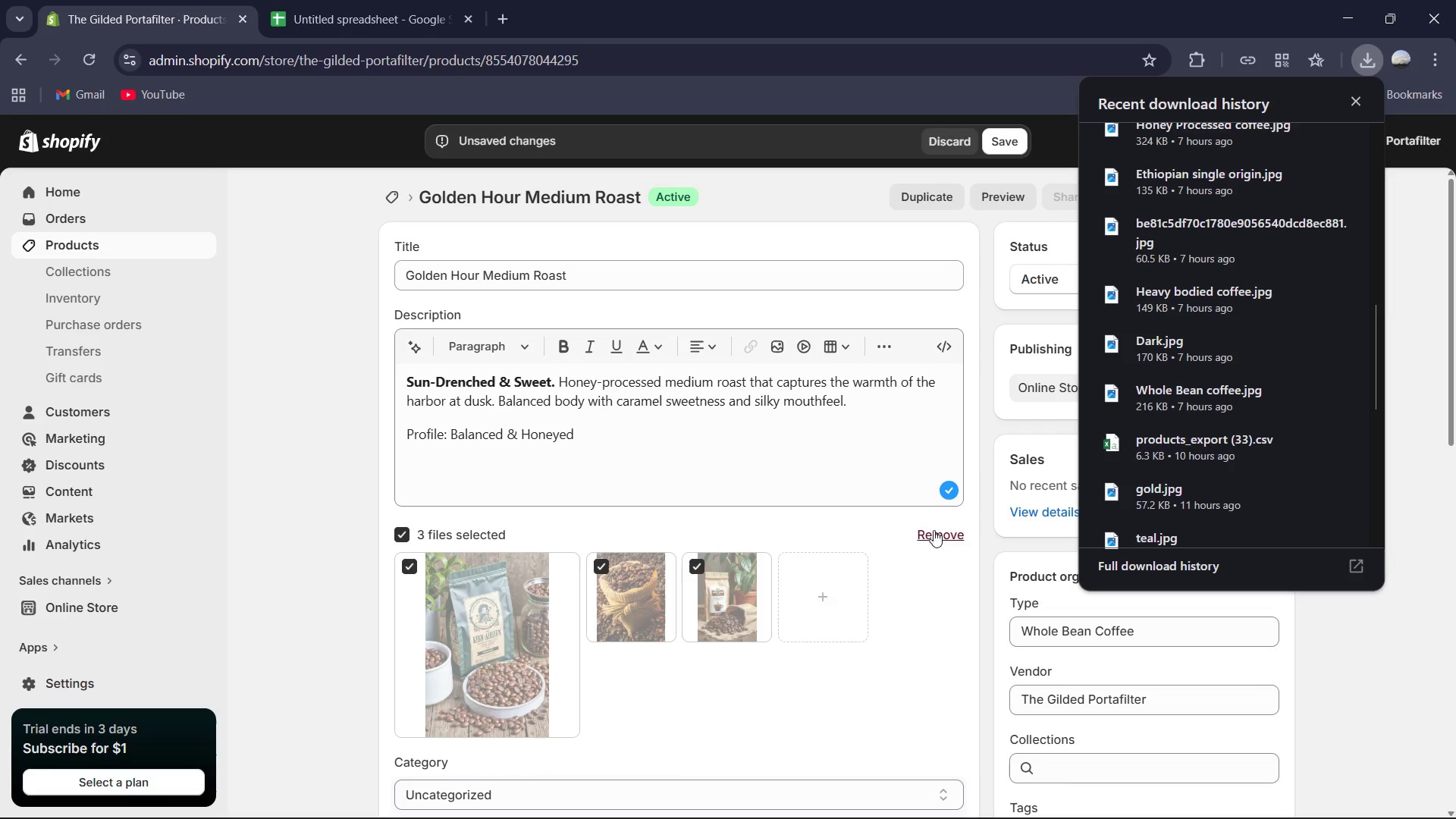 
left_click([927, 529])
 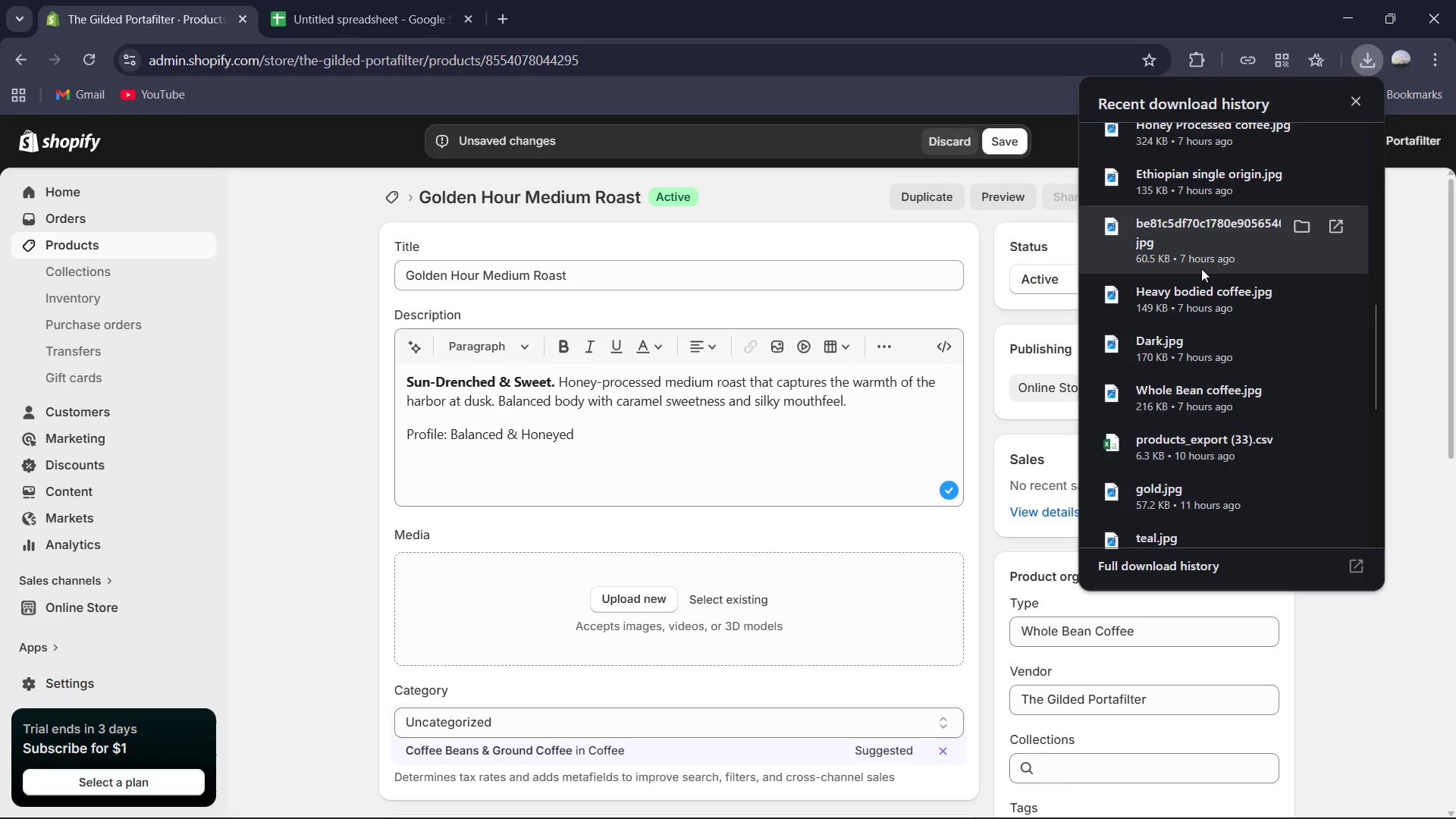 
left_click([494, 27])
 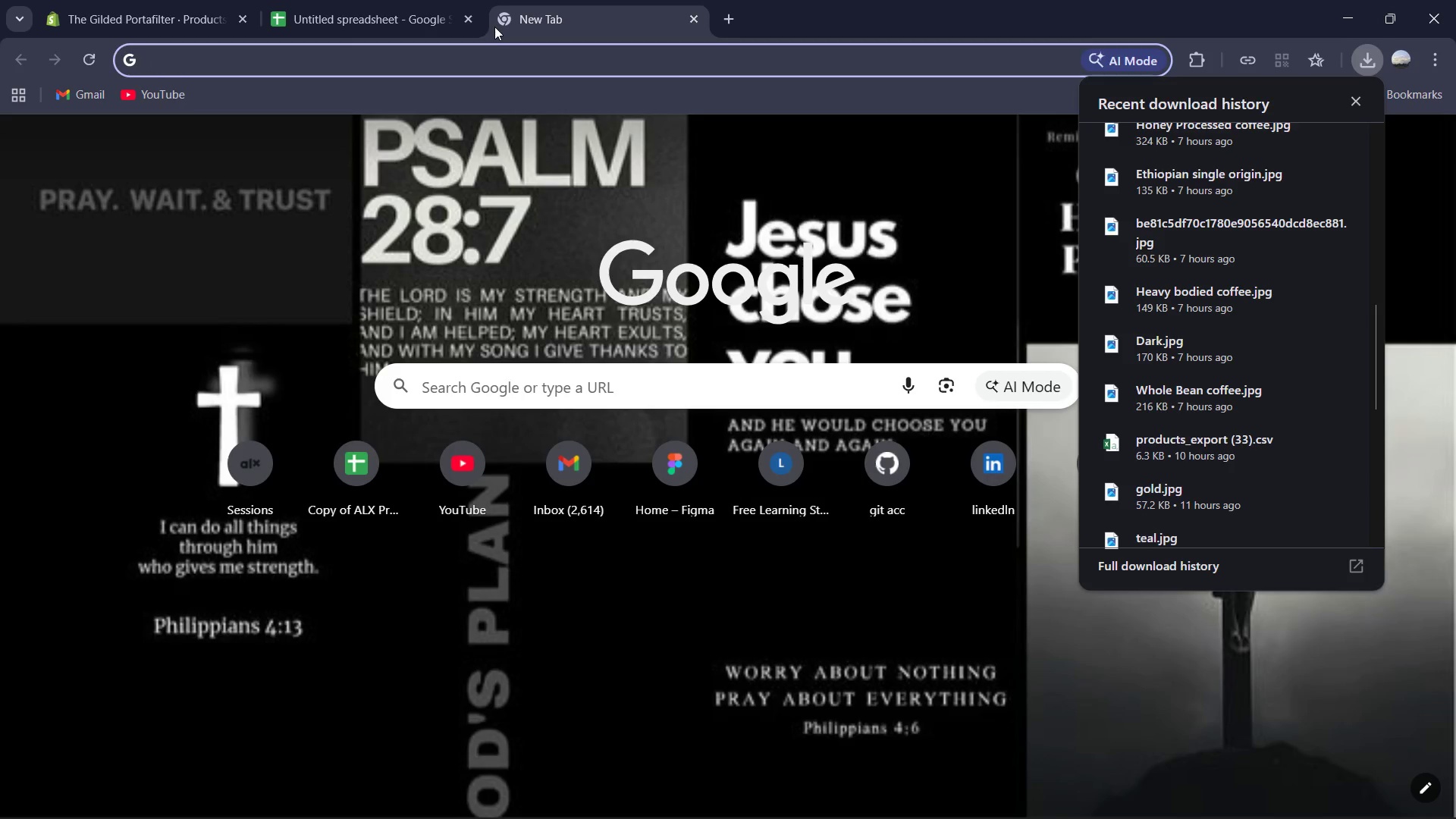 
type(PE)
key(Backspace)
type(IN)
 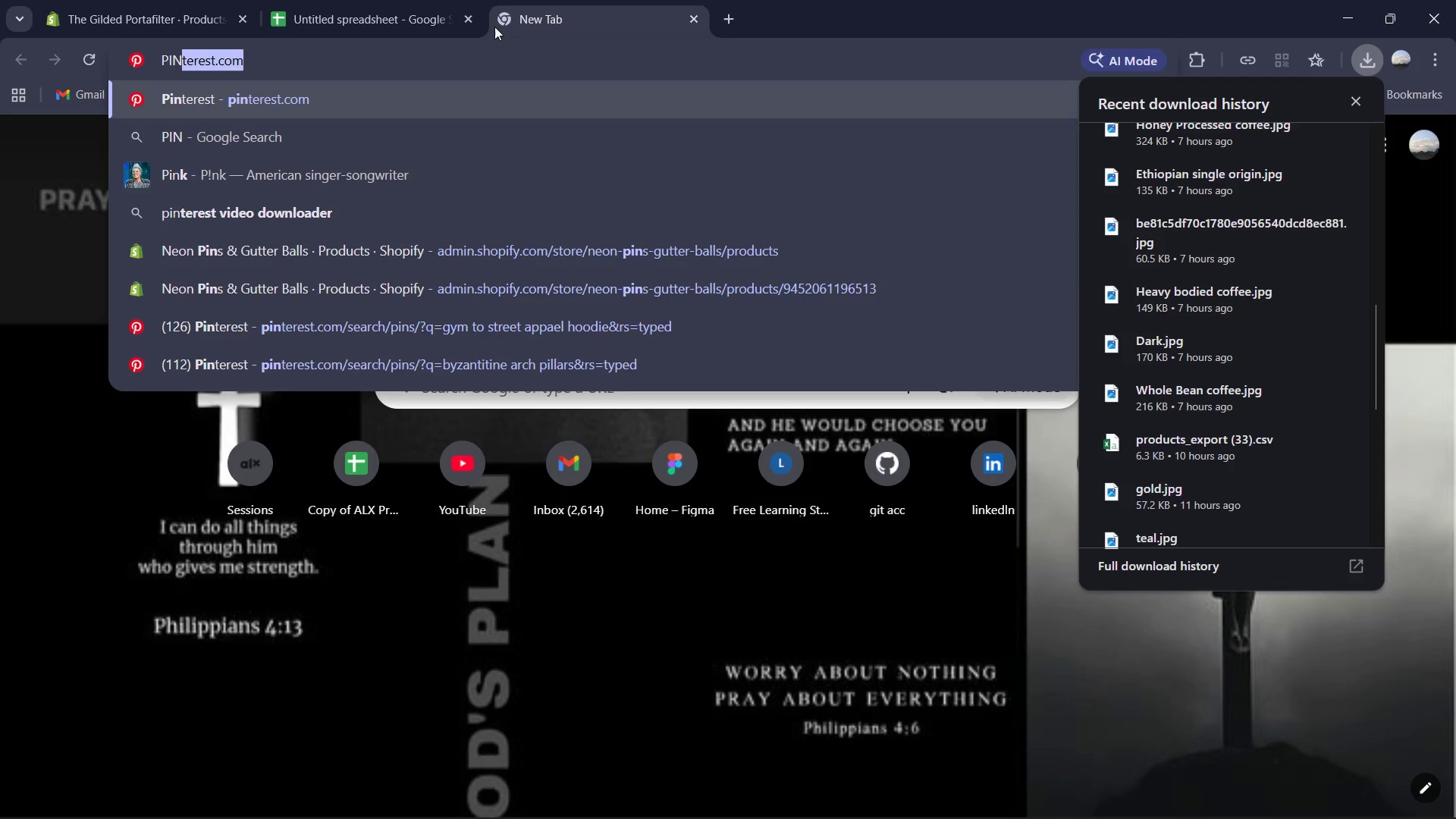 
key(Enter)
 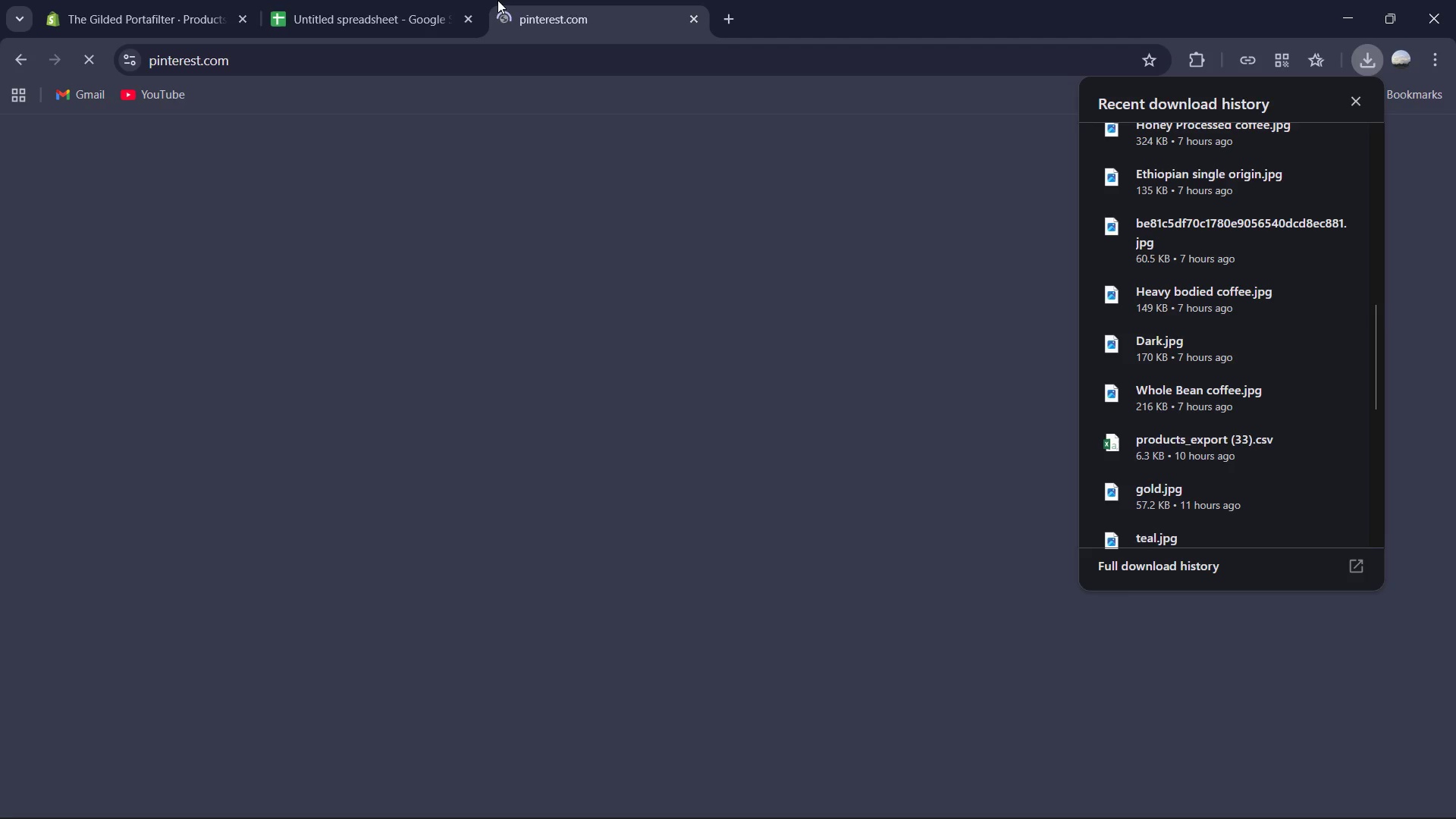 
mouse_move([162, 5])
 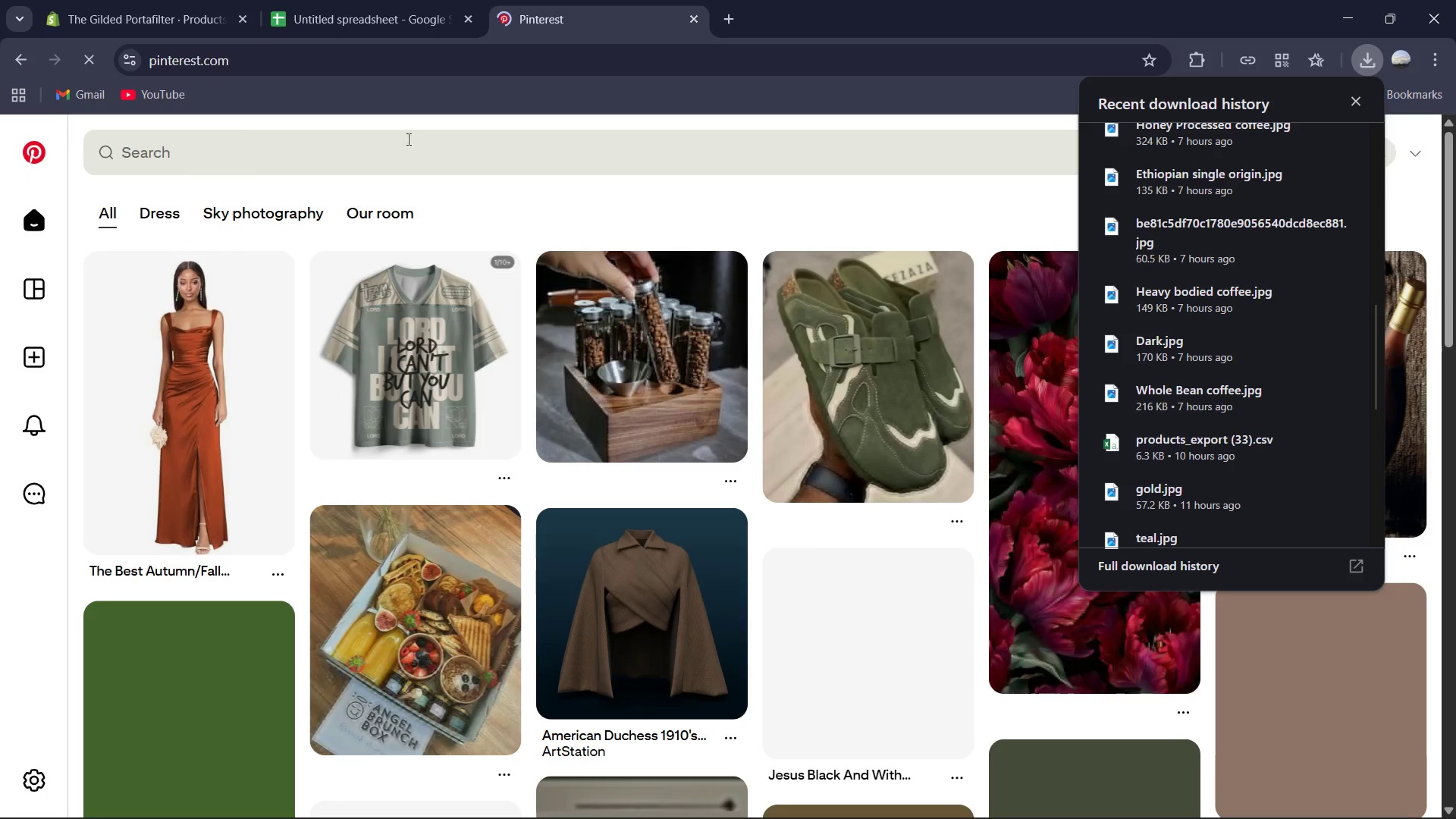 
left_click([403, 149])
 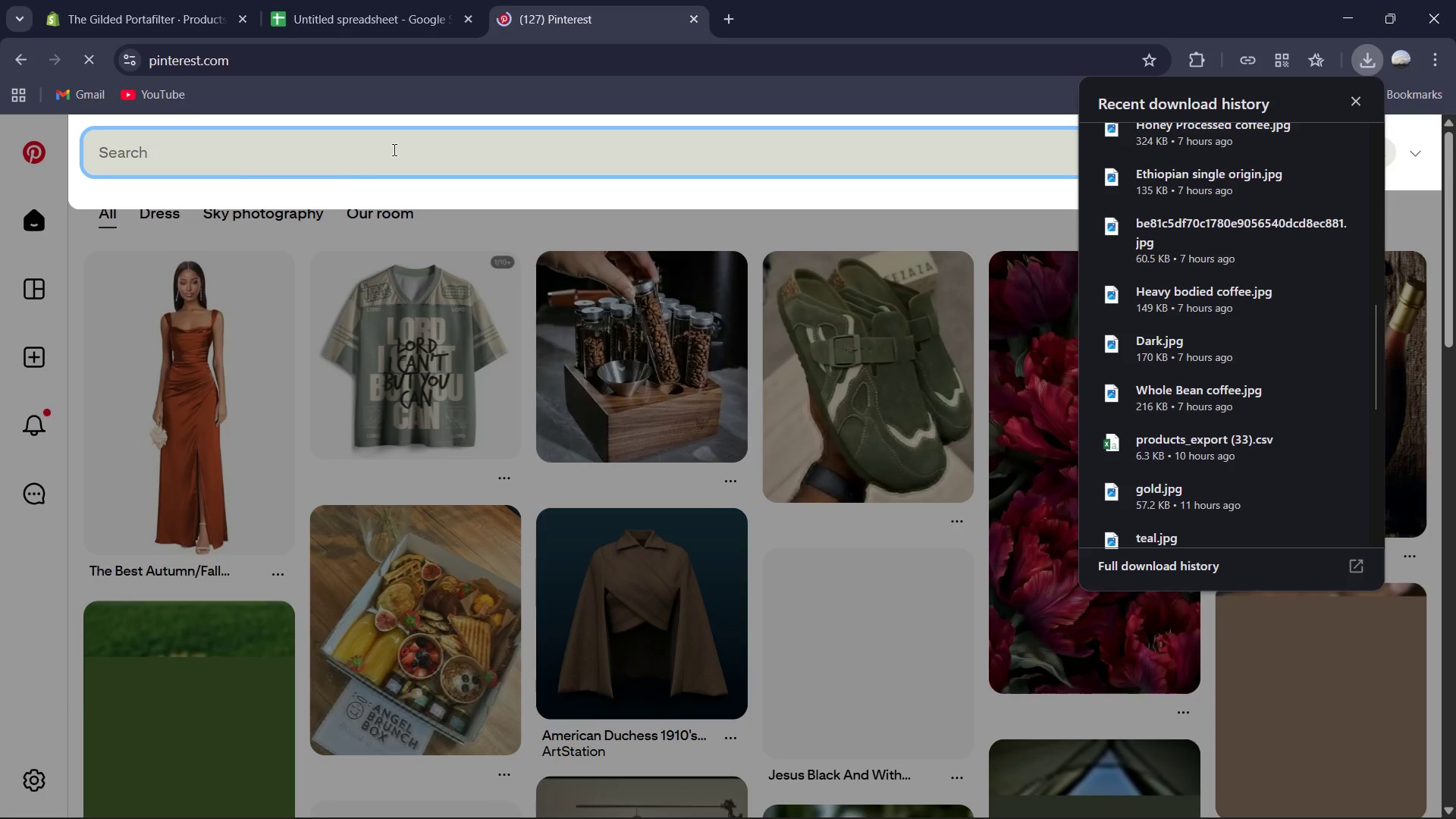 
type(Golden hour )
 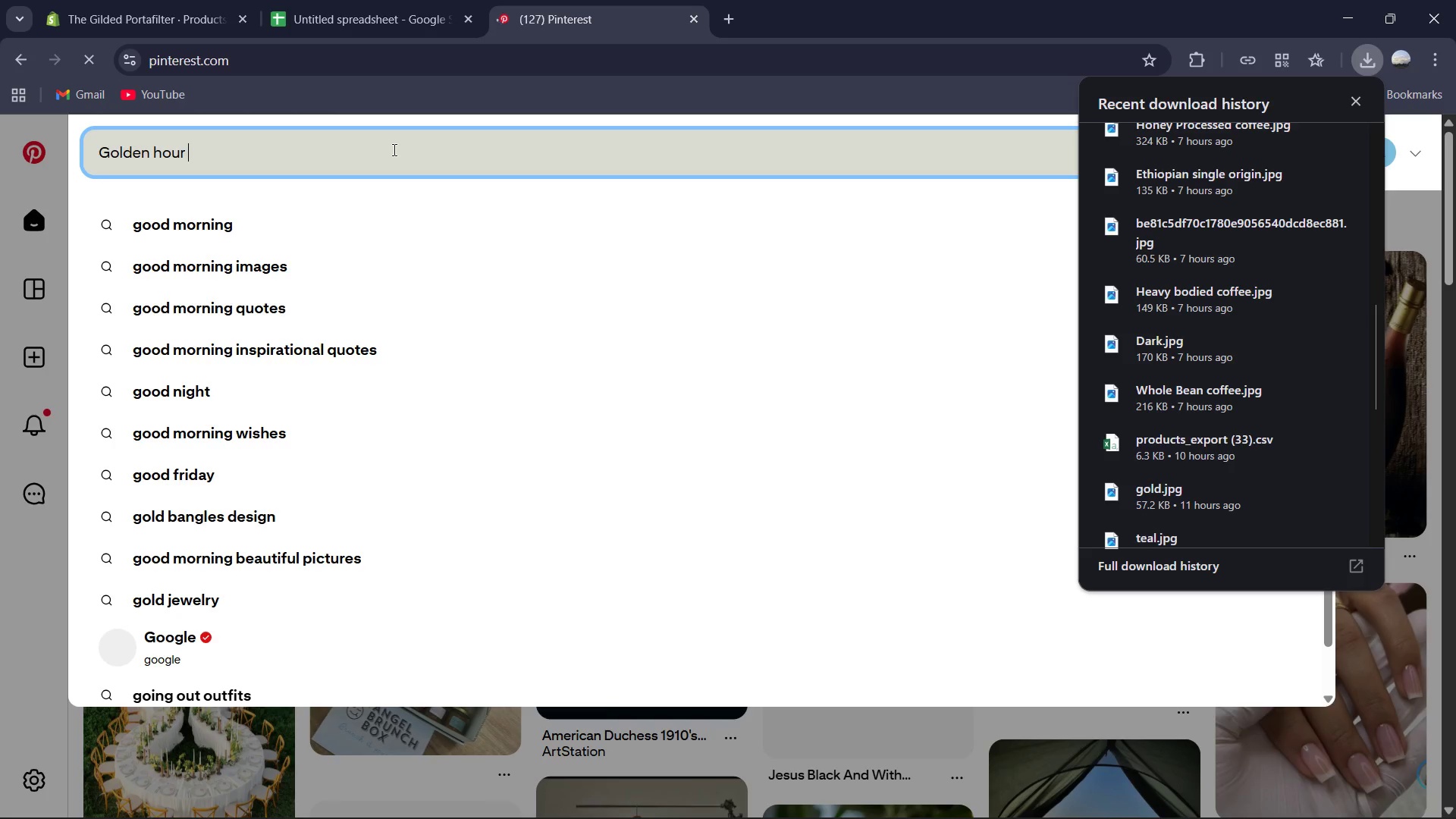 
type(coffee)
 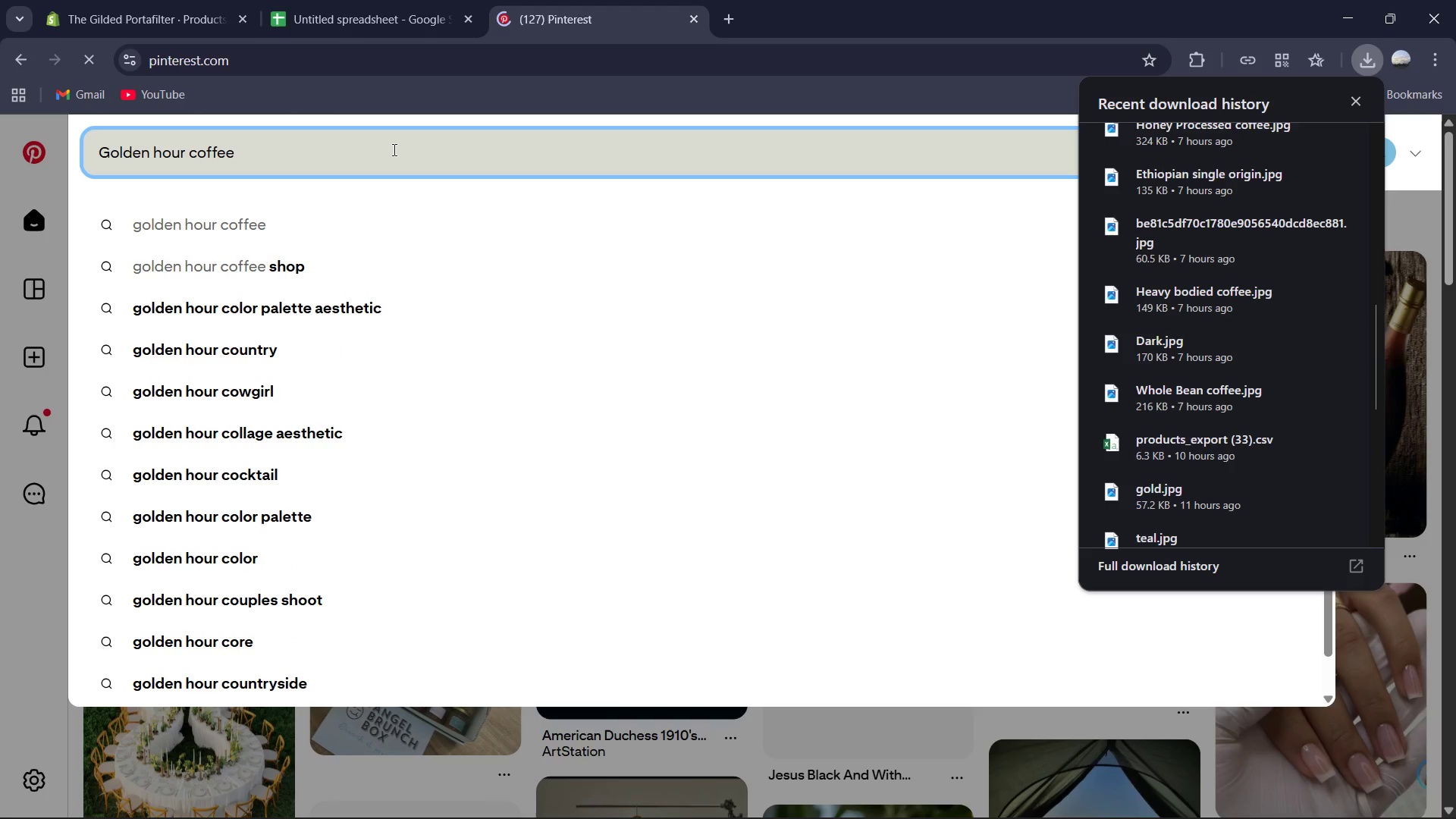 
key(Enter)
 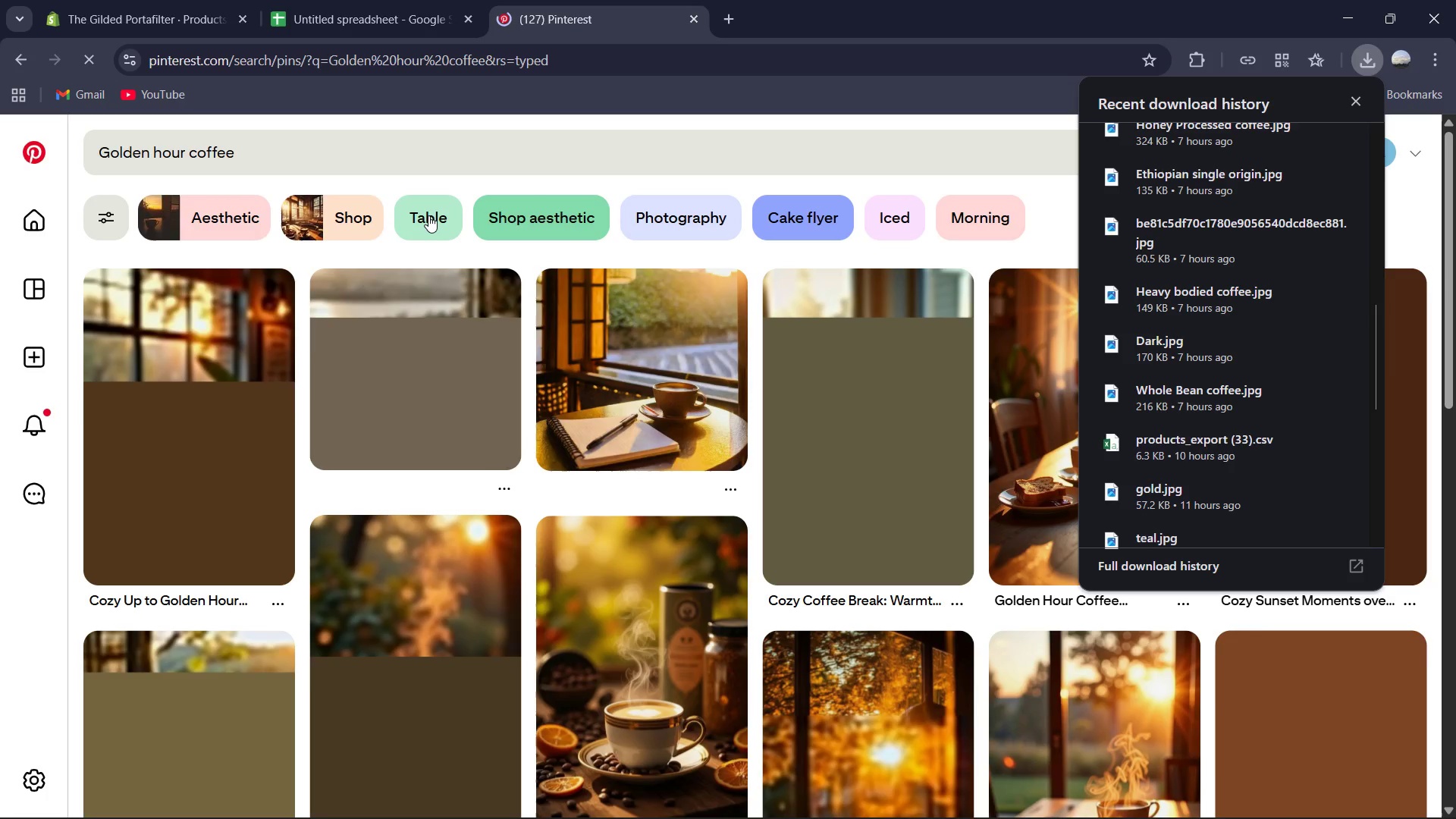 
wait(8.73)
 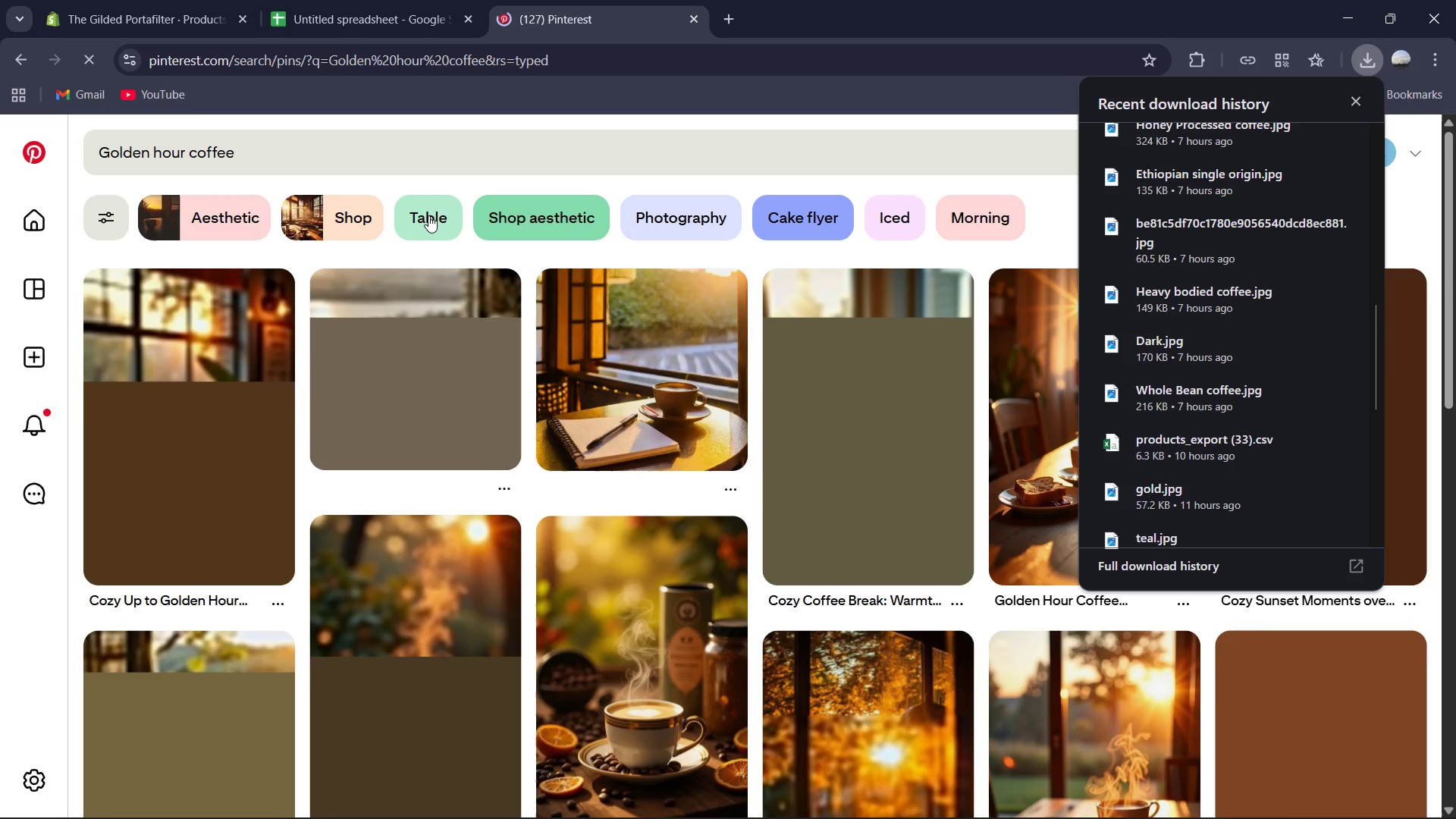 
right_click([454, 519])
 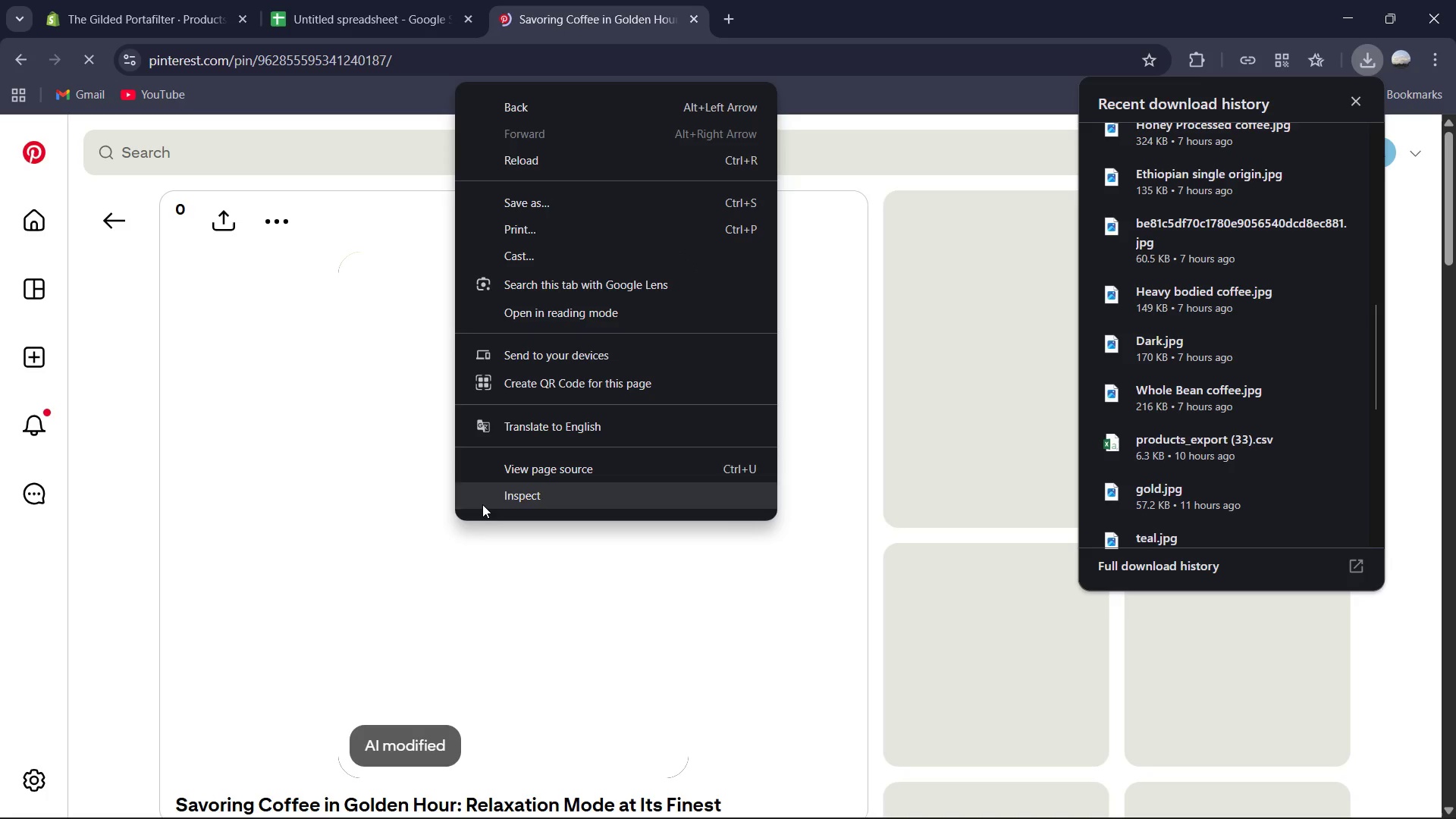 
left_click([416, 527])
 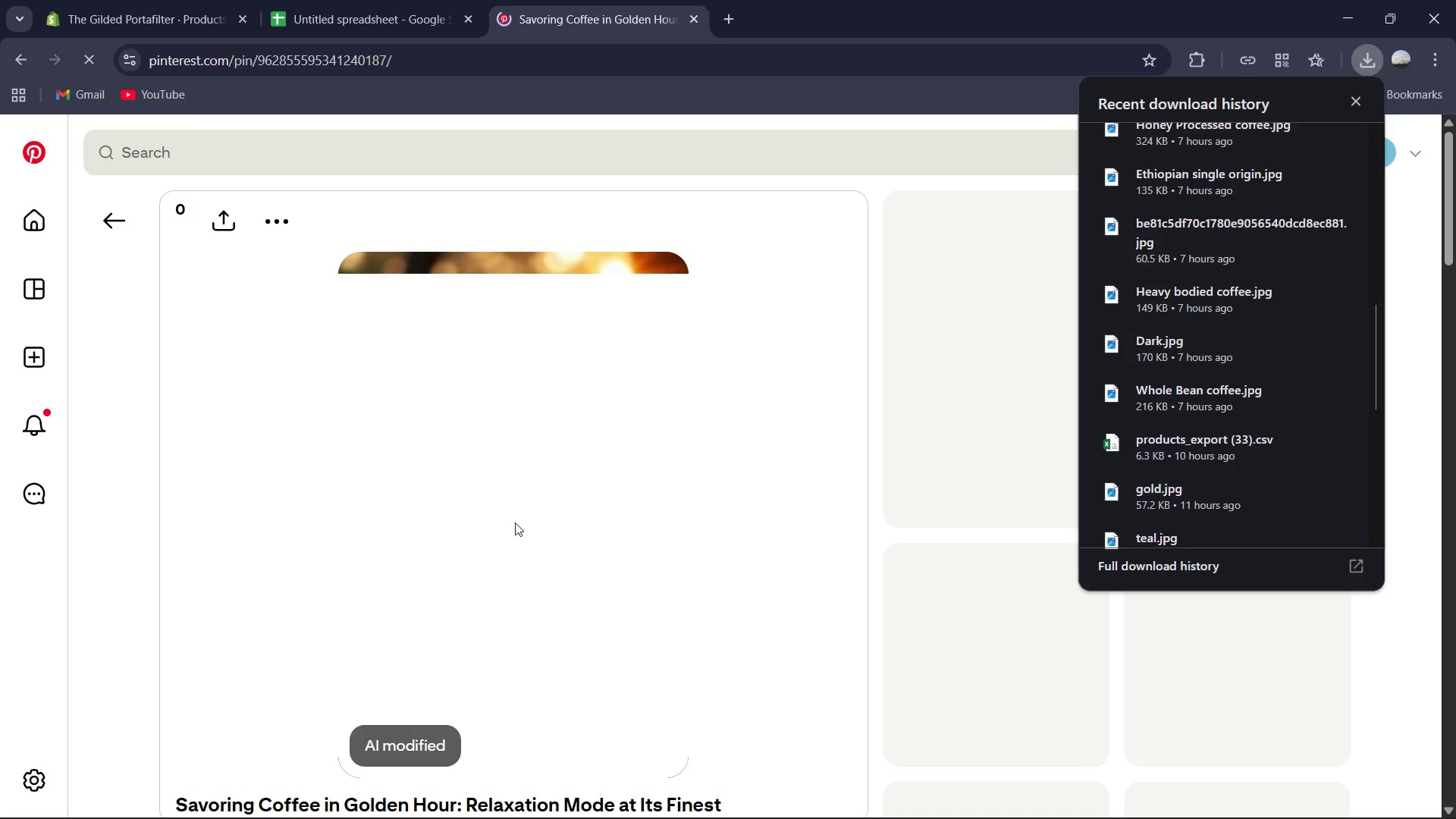 
right_click([519, 521])
 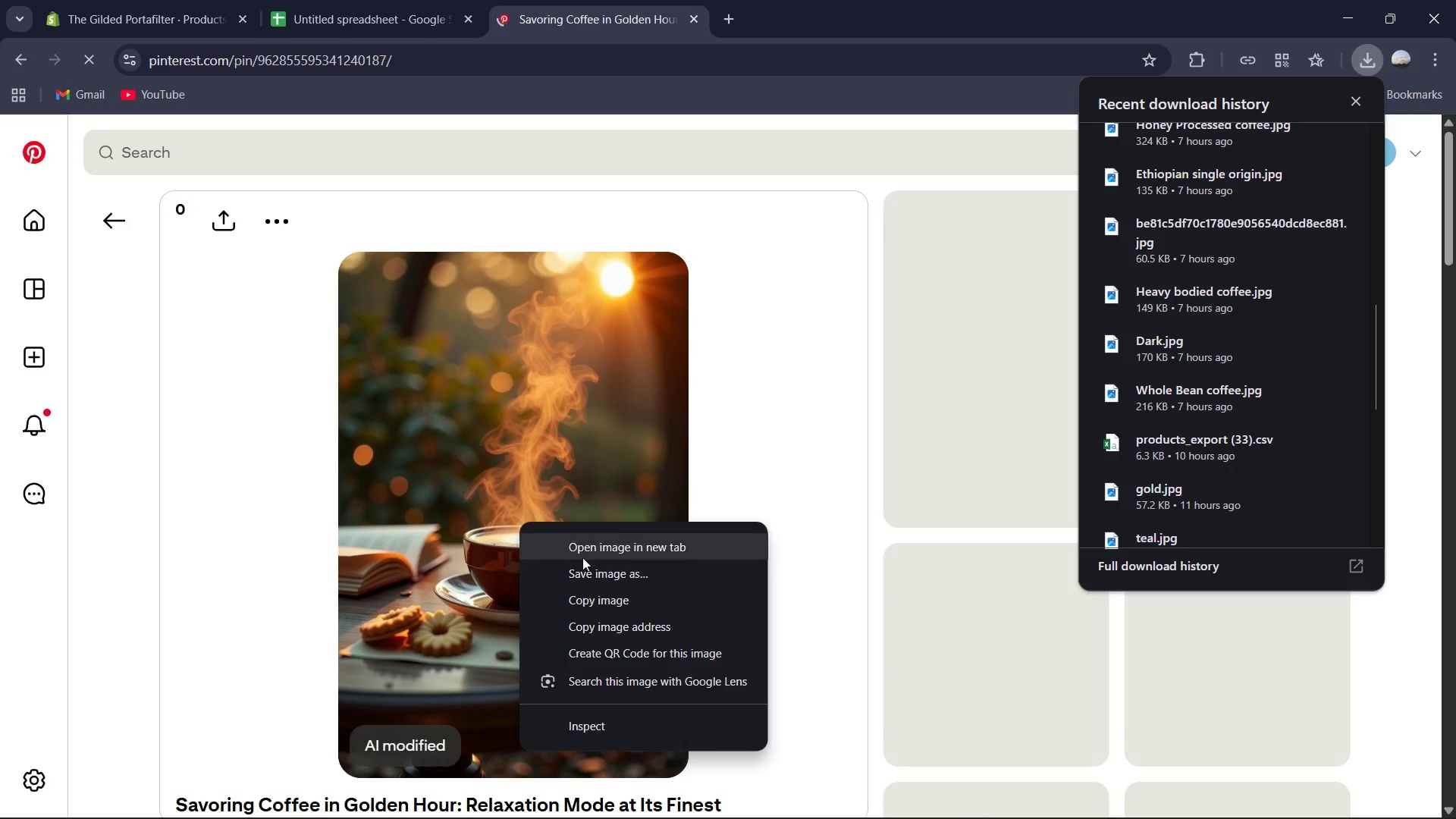 
left_click([601, 579])
 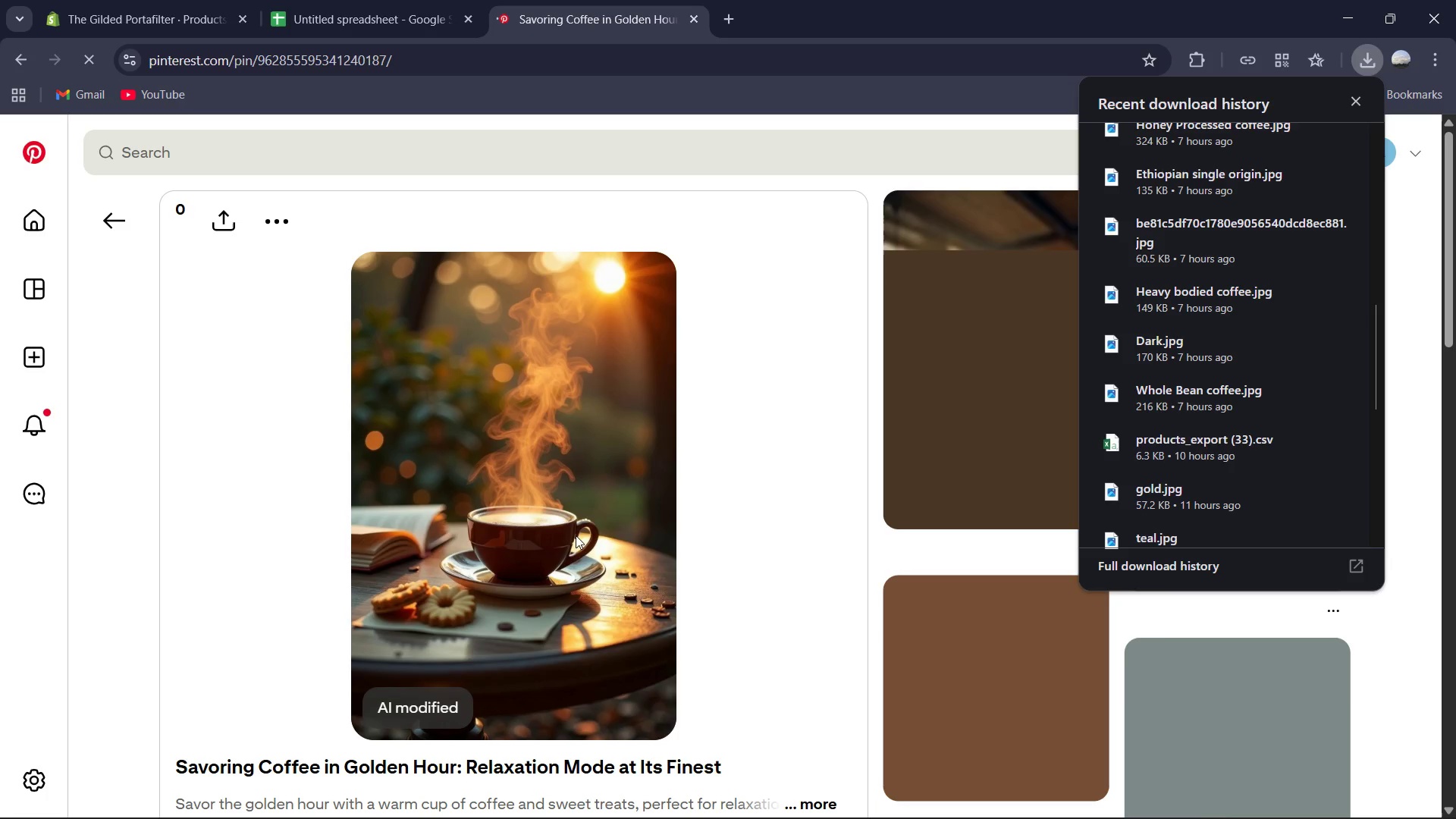 
wait(6.34)
 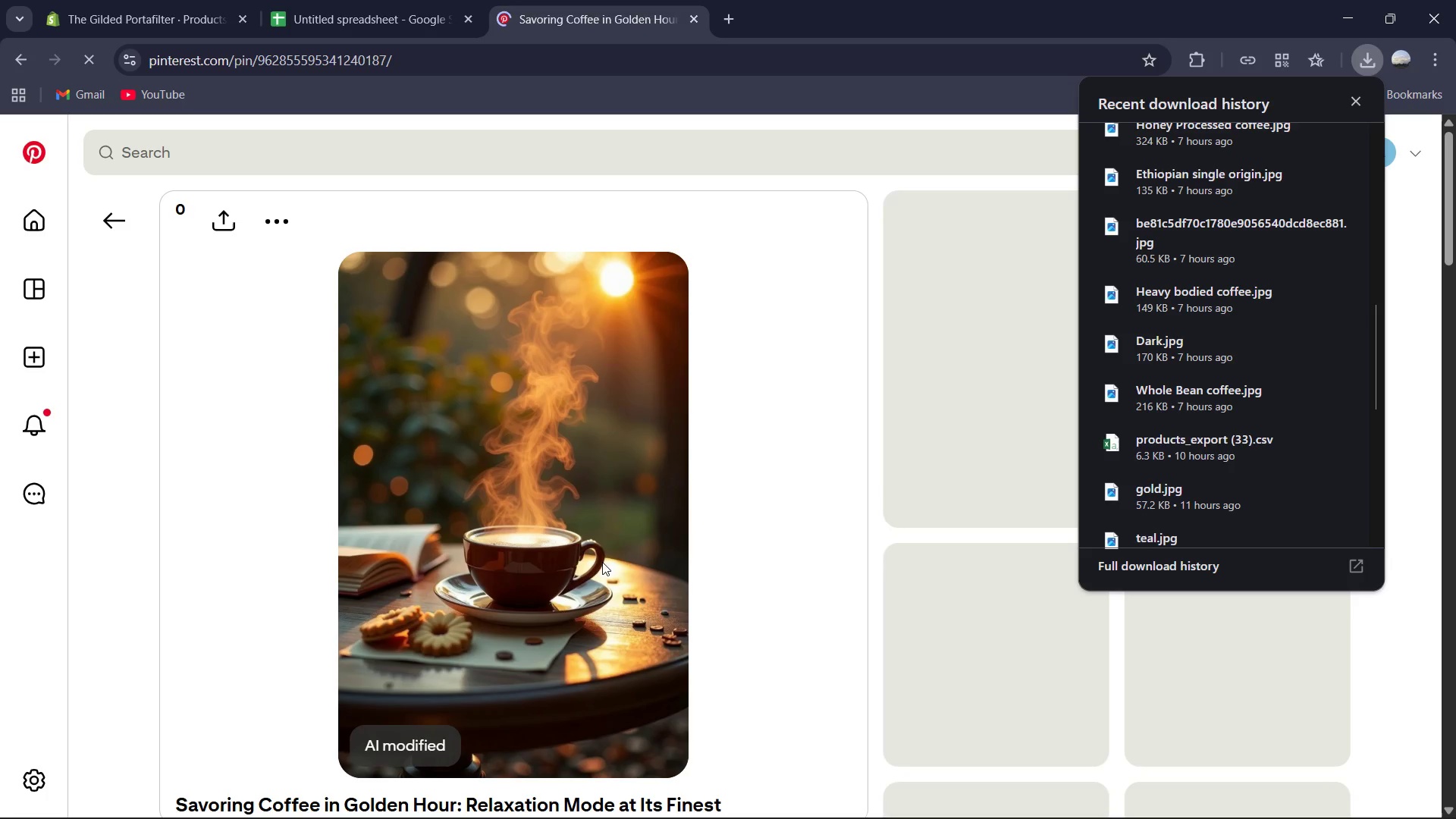 
scroll: coordinate [1238, 256], scroll_direction: up, amount: 9.0
 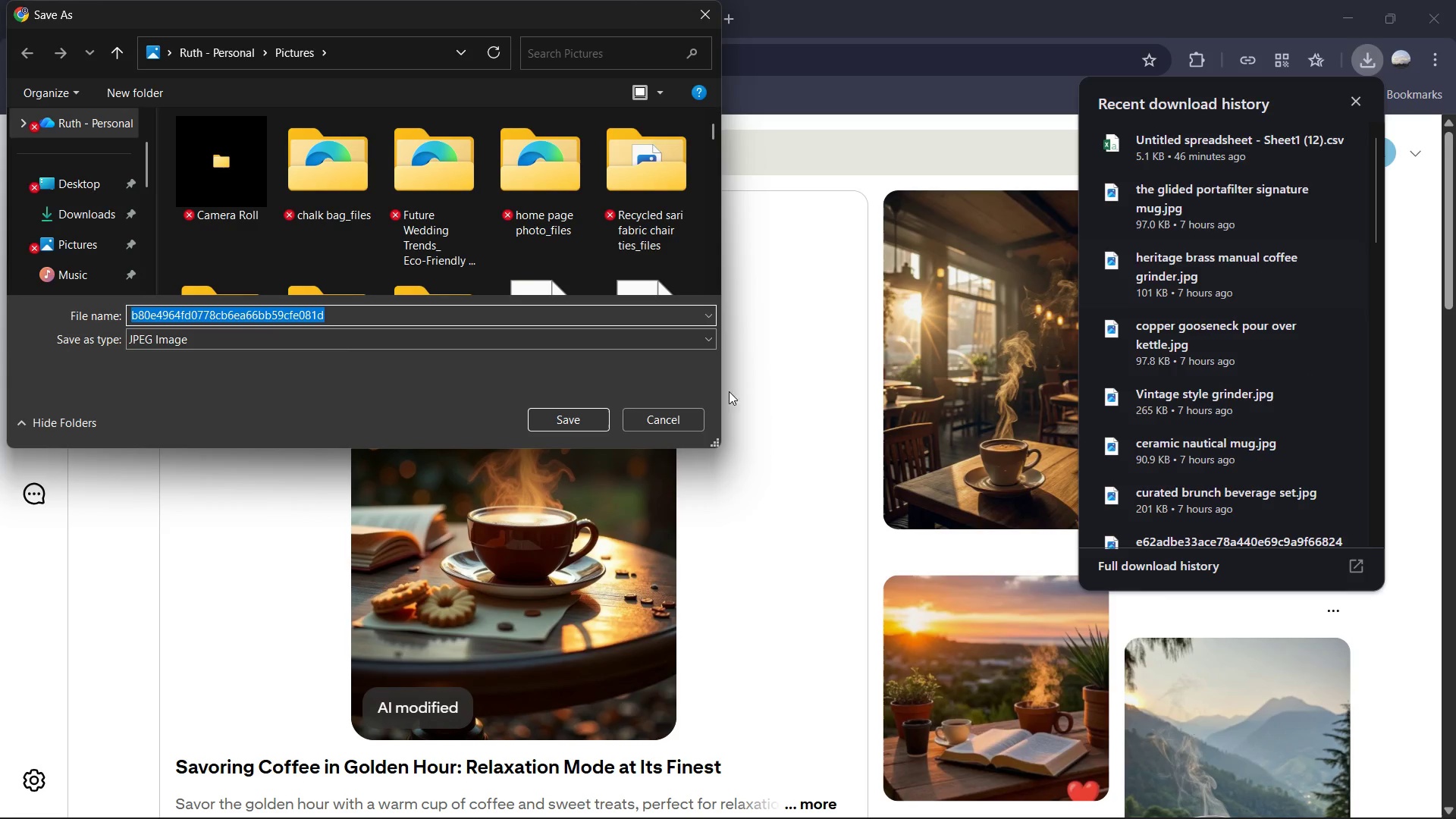 
left_click([554, 413])
 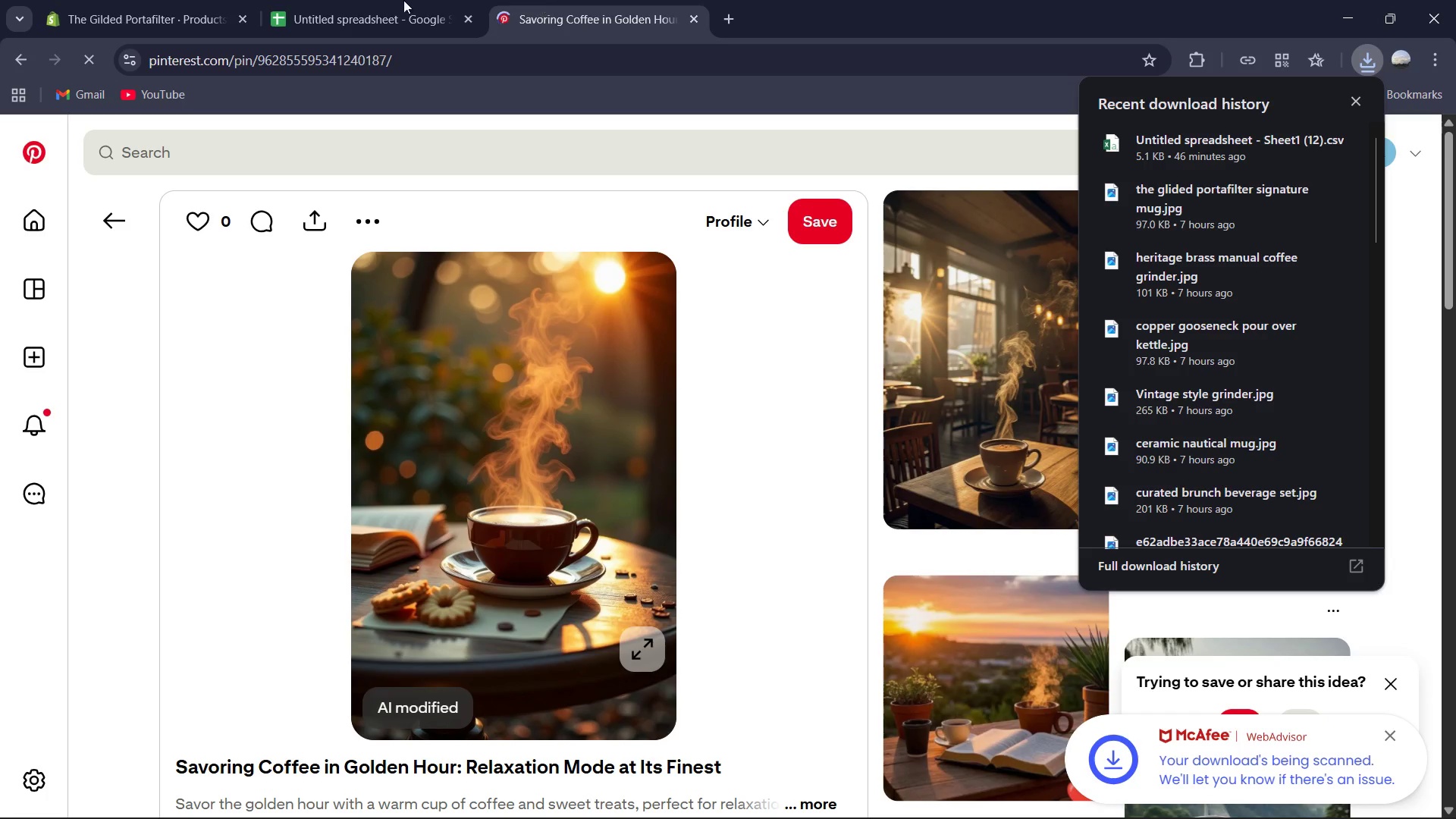 
left_click([166, 0])
 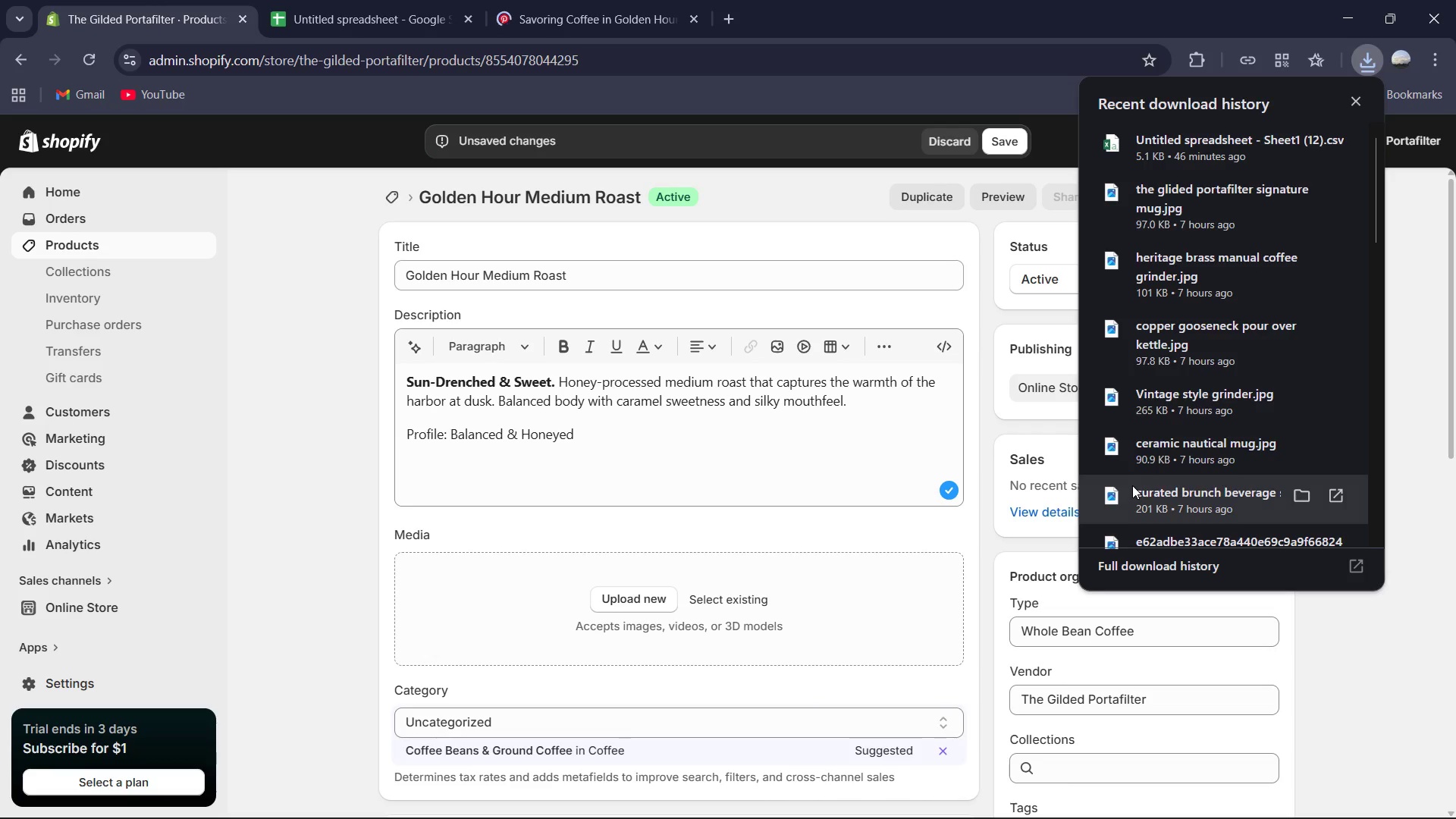 
scroll: coordinate [1200, 174], scroll_direction: up, amount: 8.0
 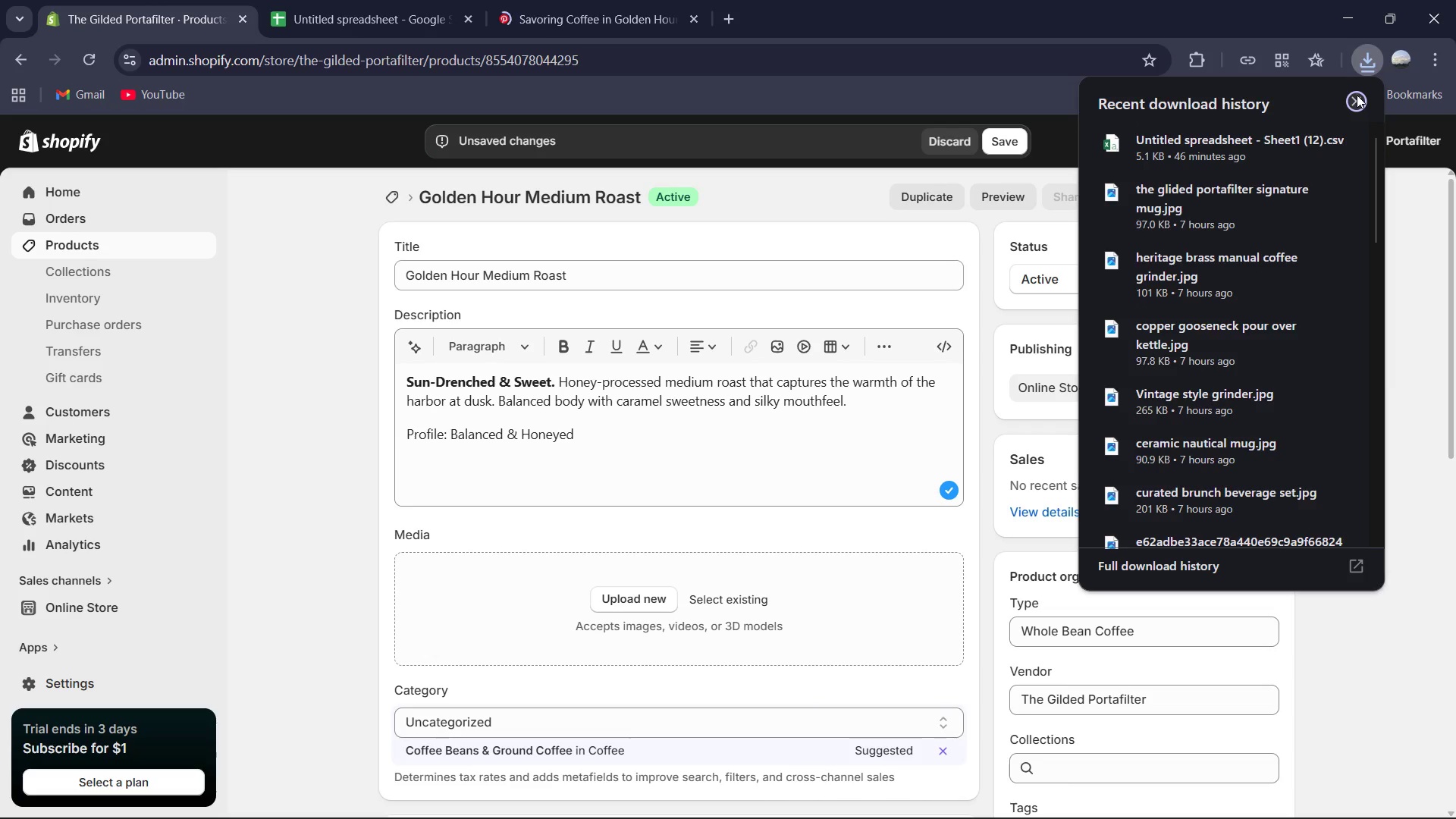 
left_click([1367, 51])
 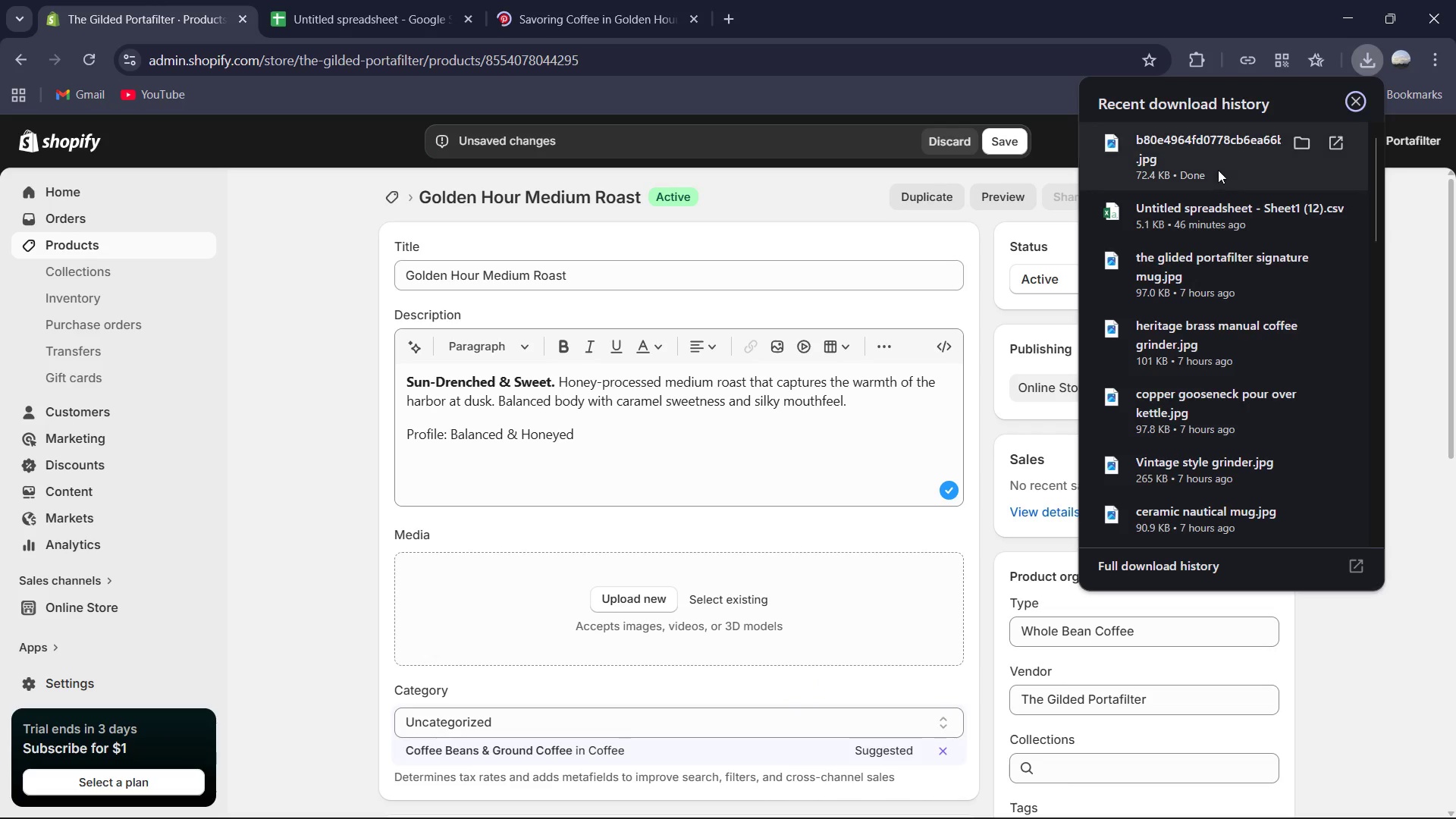 
left_click_drag(start_coordinate=[1219, 162], to_coordinate=[798, 628])
 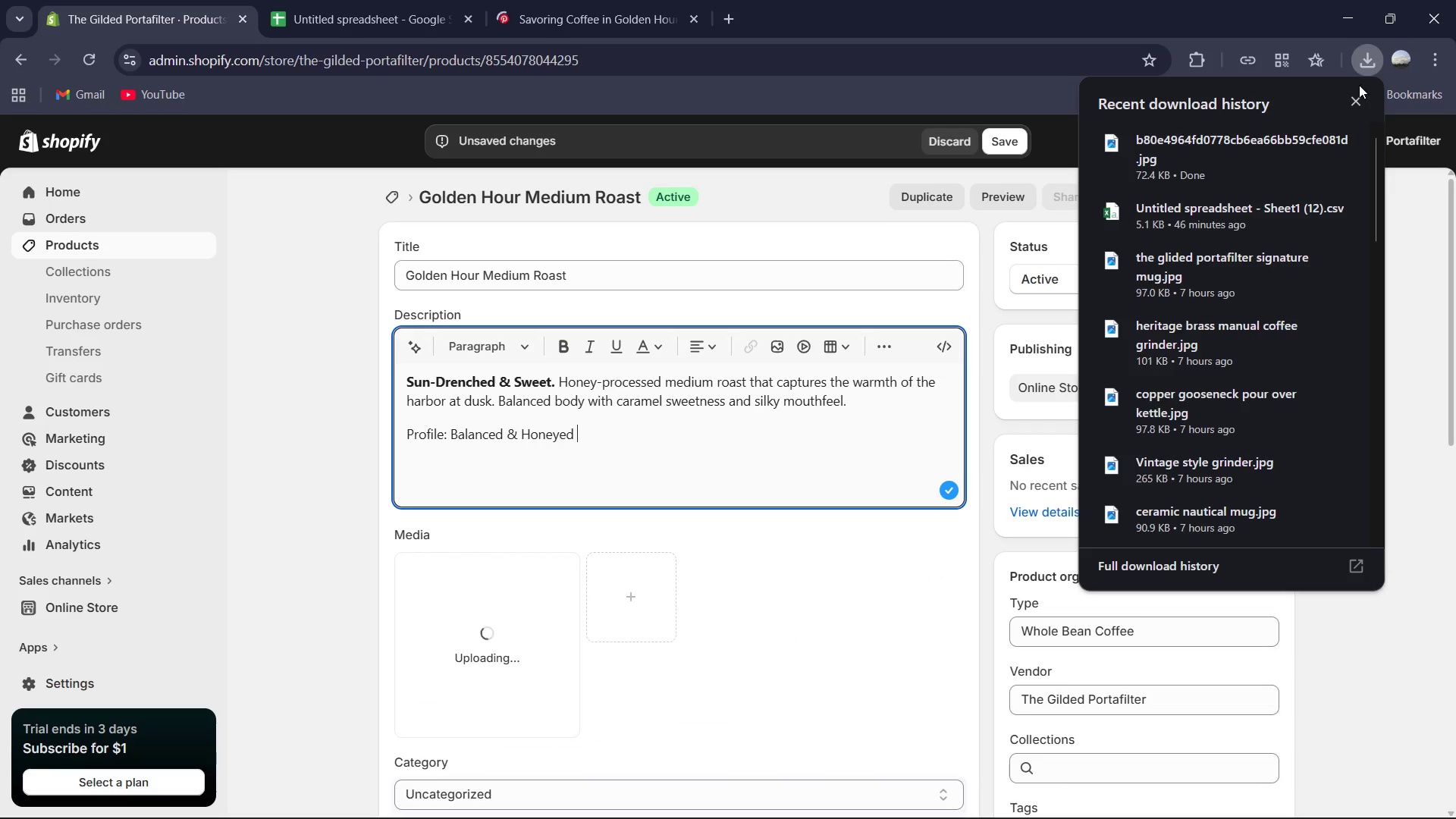 
left_click([1353, 96])
 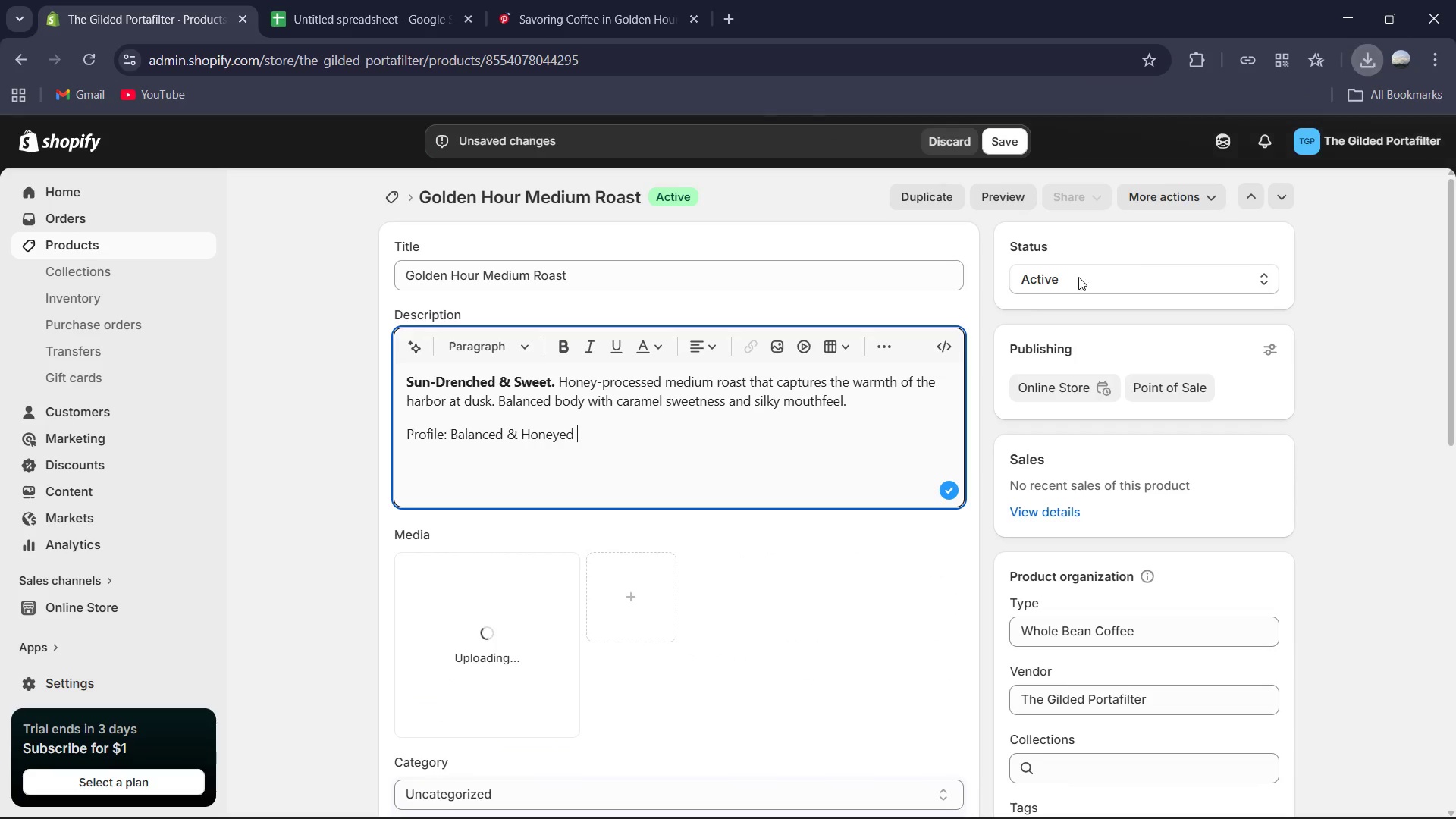 
scroll: coordinate [1028, 317], scroll_direction: down, amount: 2.0
 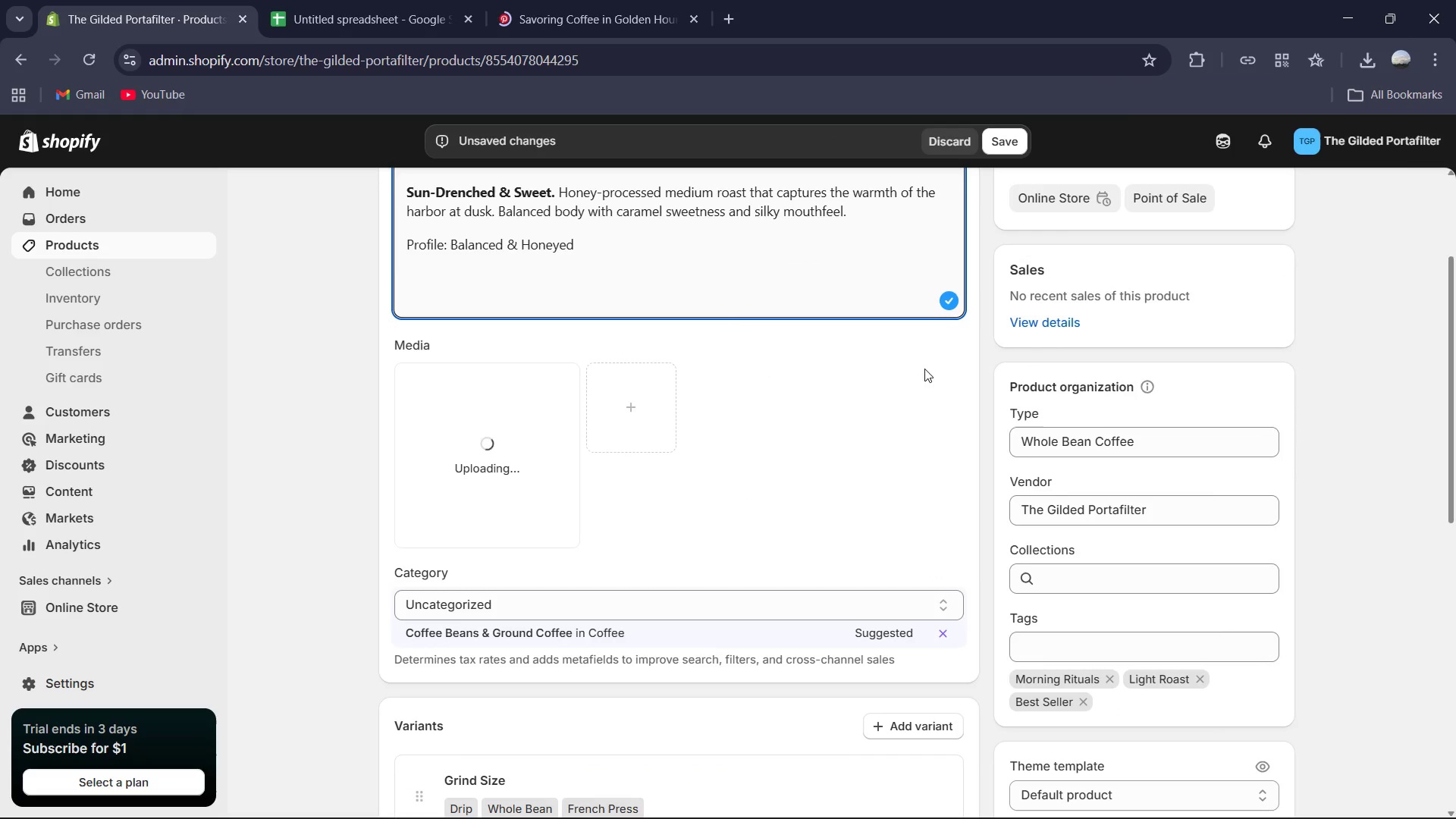 
scroll: coordinate [870, 373], scroll_direction: up, amount: 2.0
 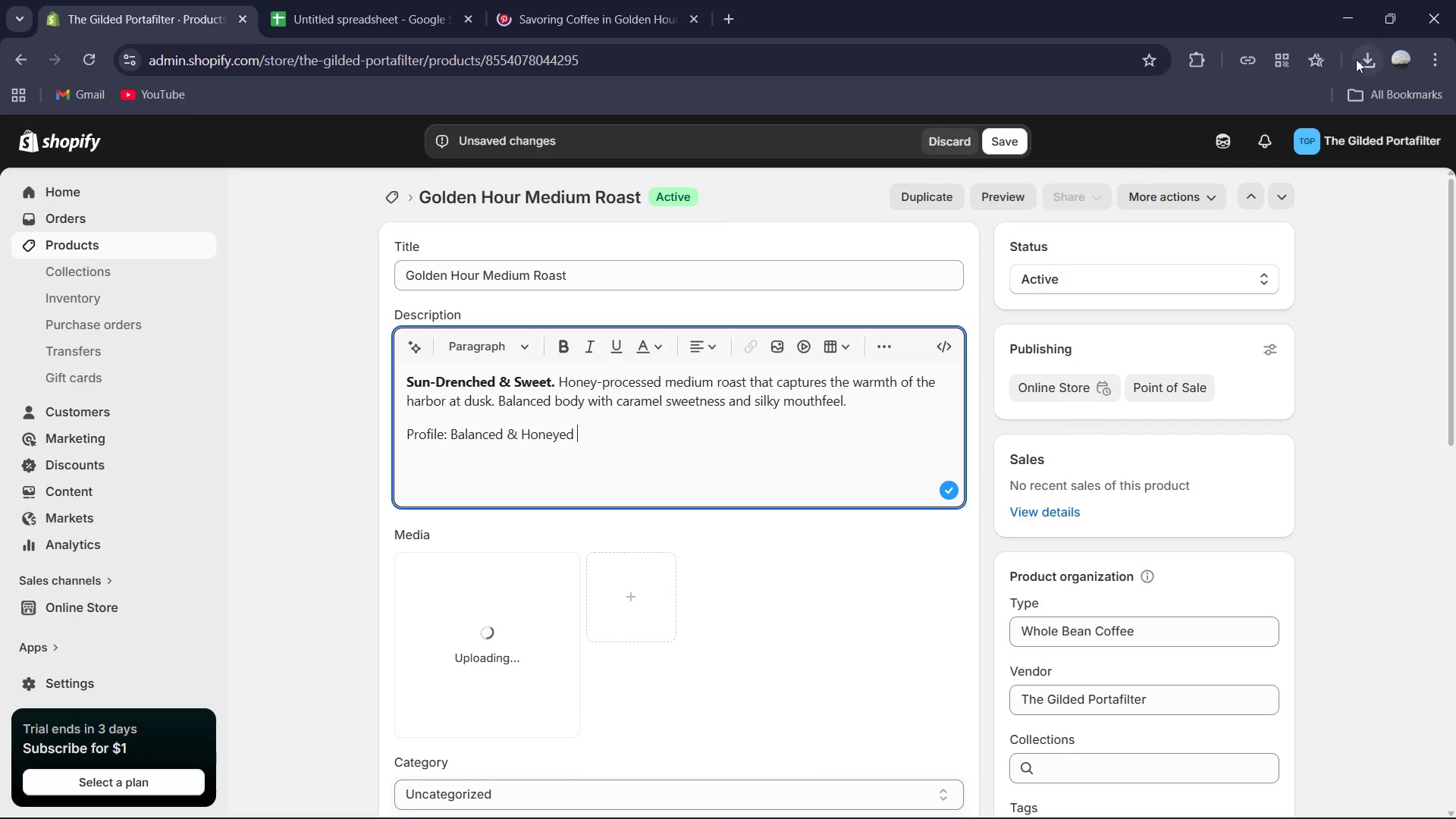 
scroll: coordinate [1236, 303], scroll_direction: down, amount: 9.0
 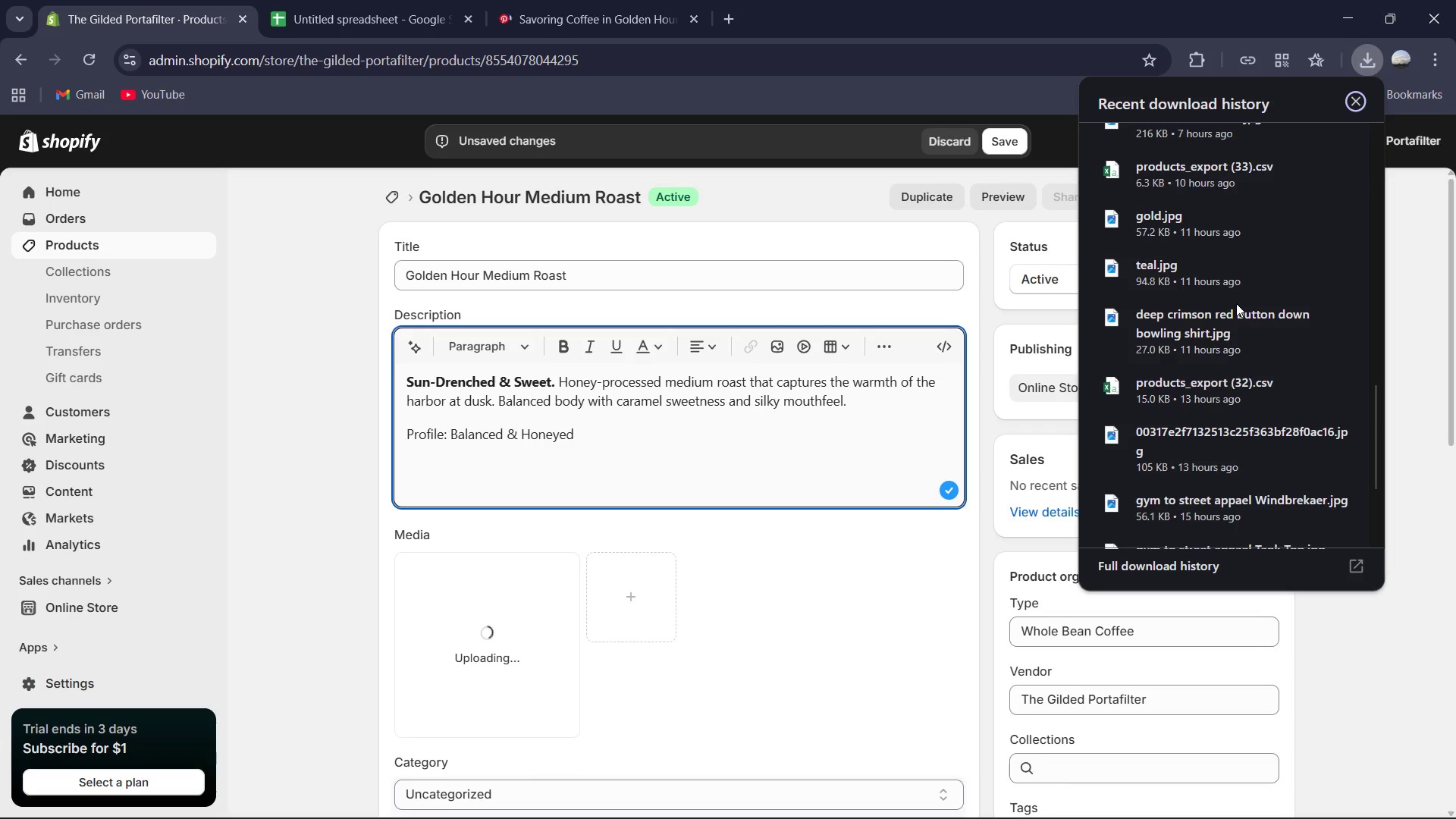 
scroll: coordinate [1236, 303], scroll_direction: up, amount: 2.0
 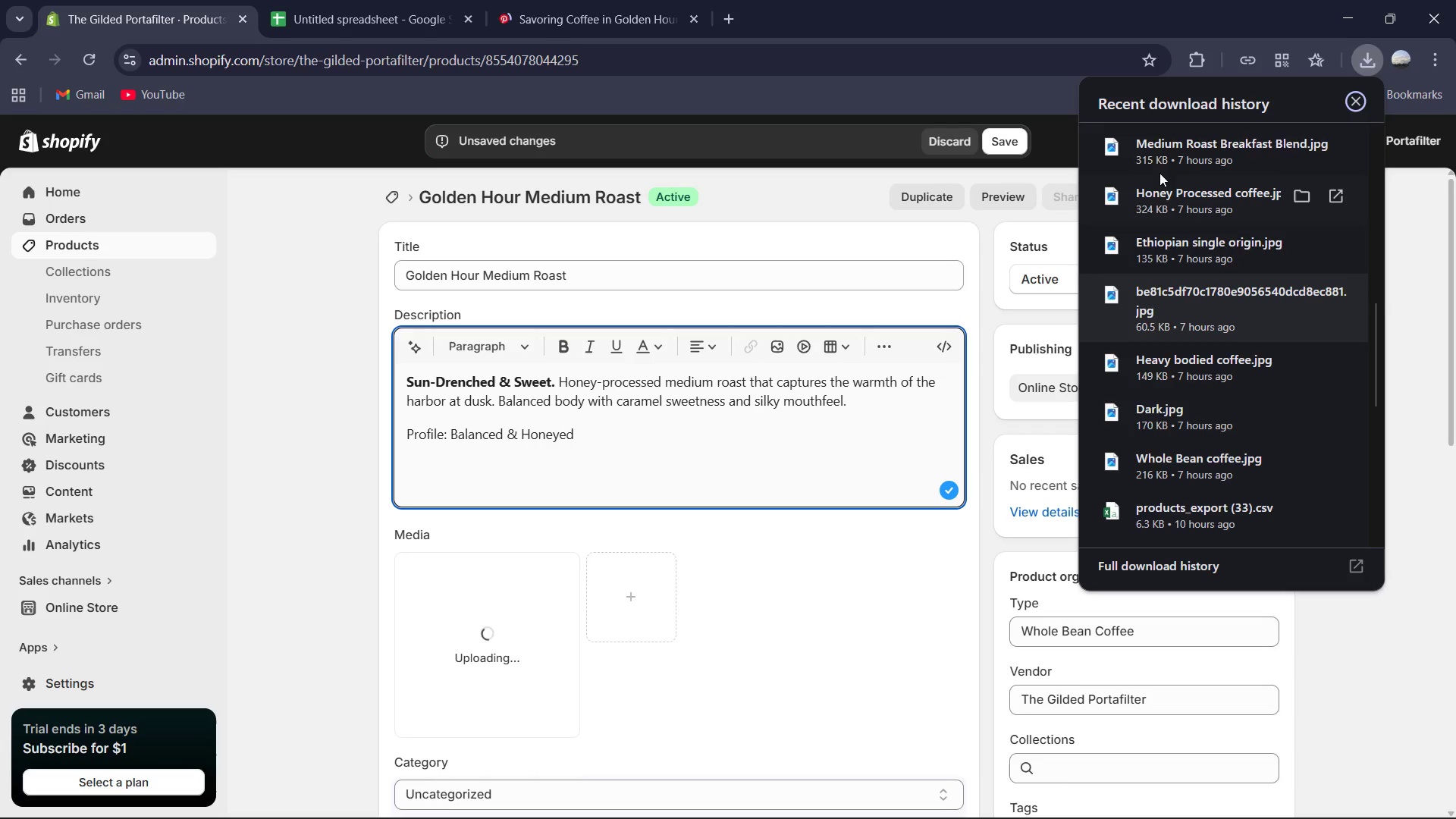 
left_click_drag(start_coordinate=[1171, 202], to_coordinate=[836, 613])
 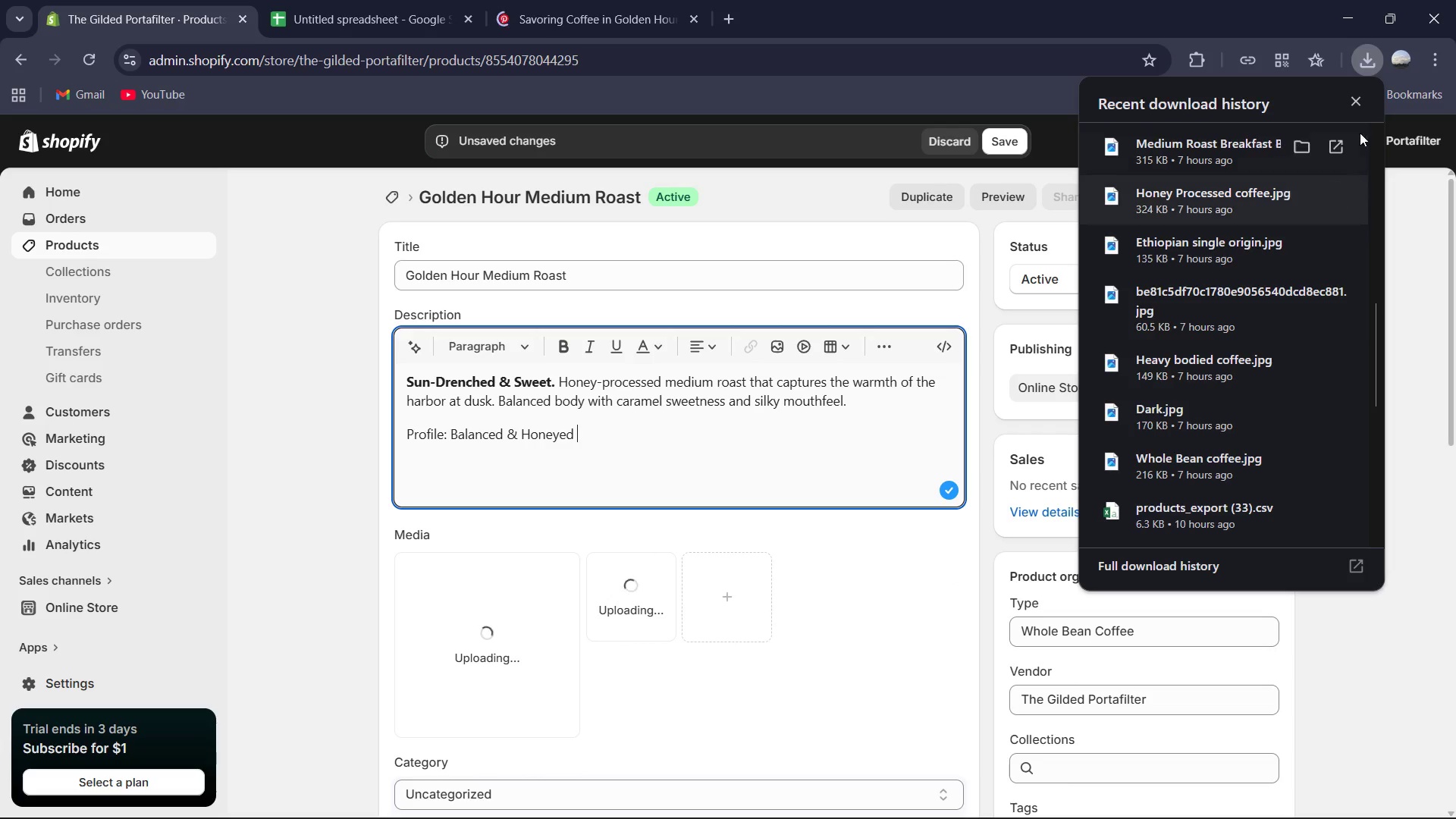 
left_click([1356, 99])
 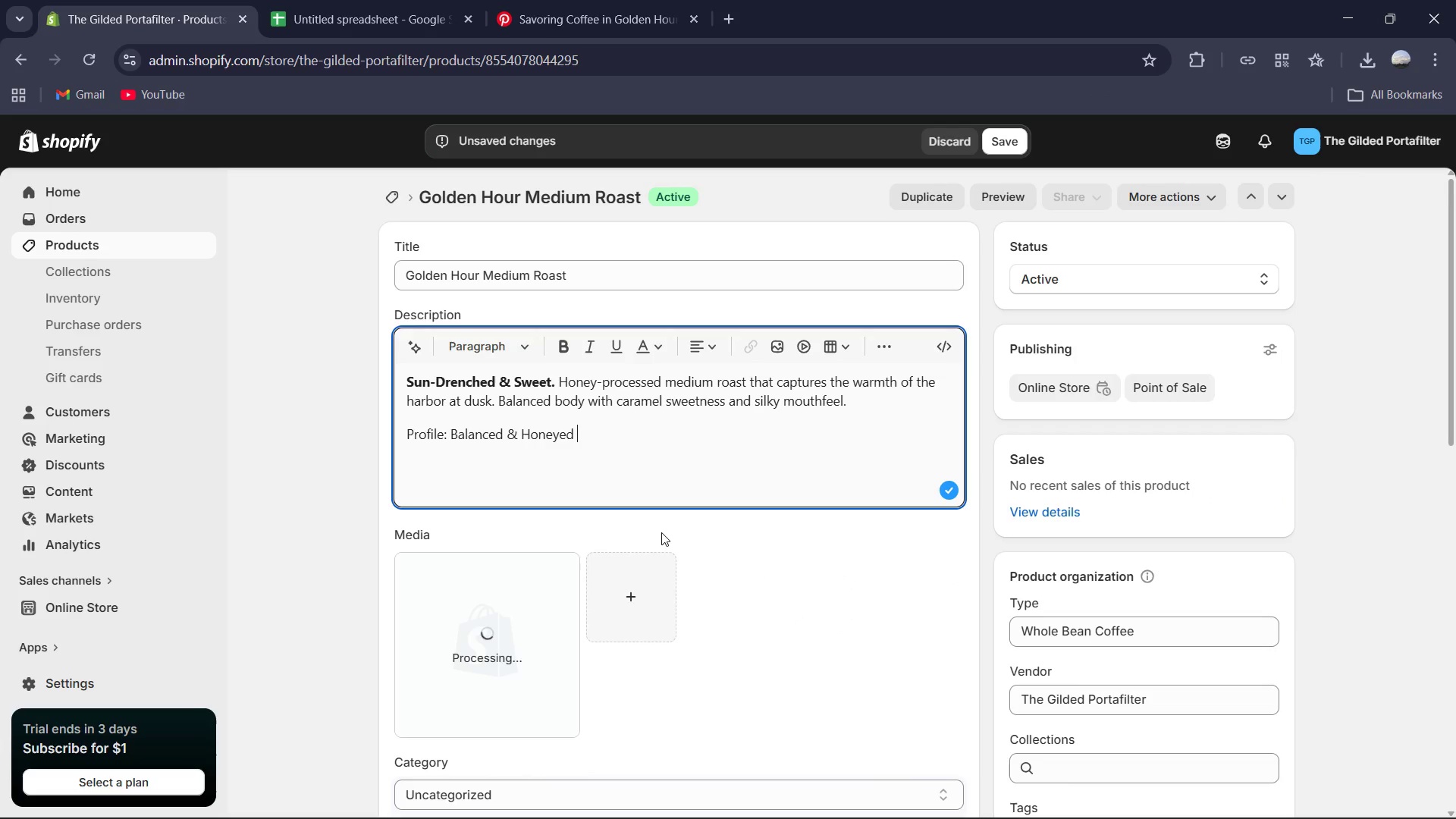 
scroll: coordinate [666, 536], scroll_direction: down, amount: 2.0
 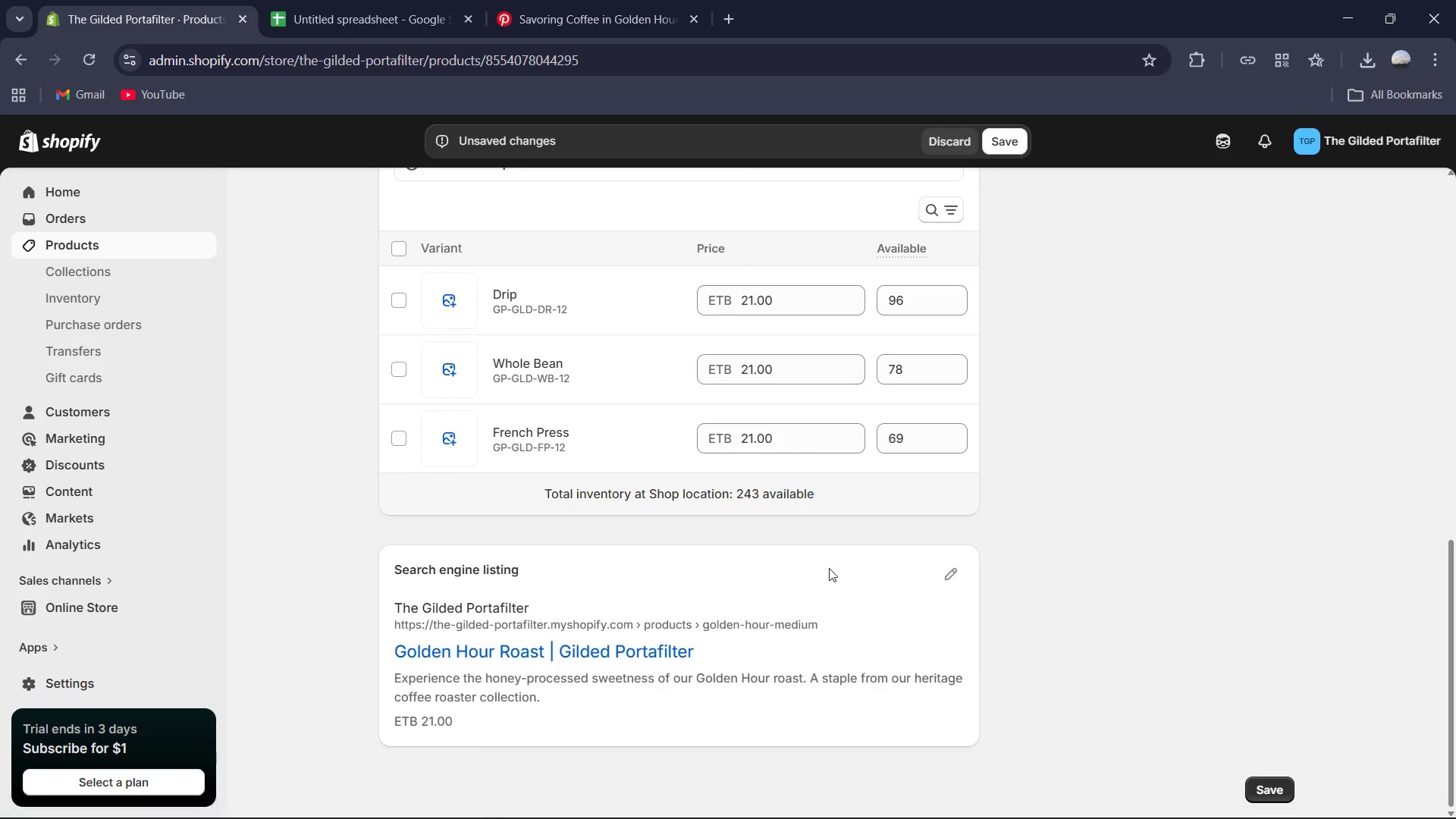 
left_click([952, 579])
 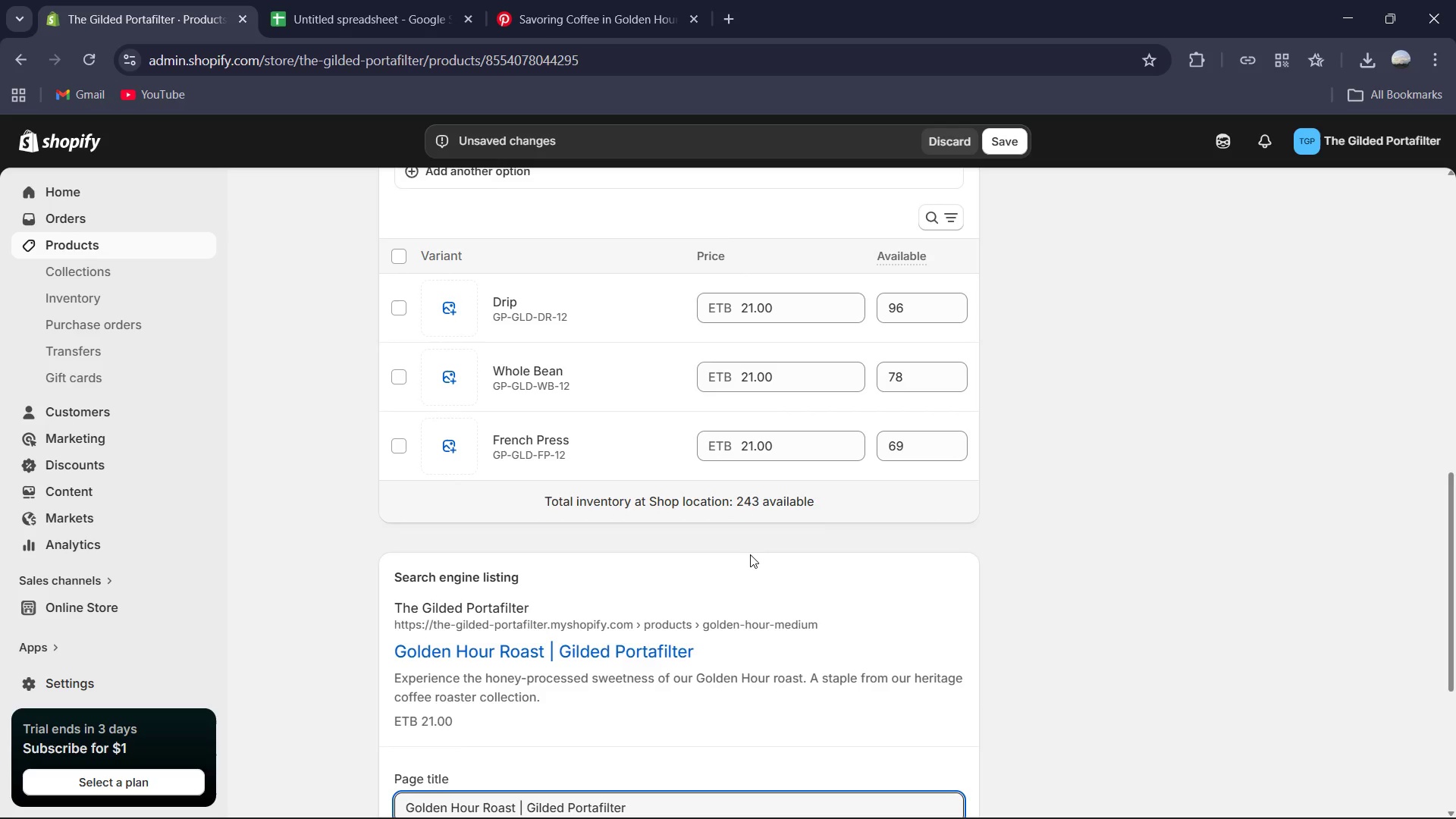 
scroll: coordinate [745, 554], scroll_direction: down, amount: 4.0
 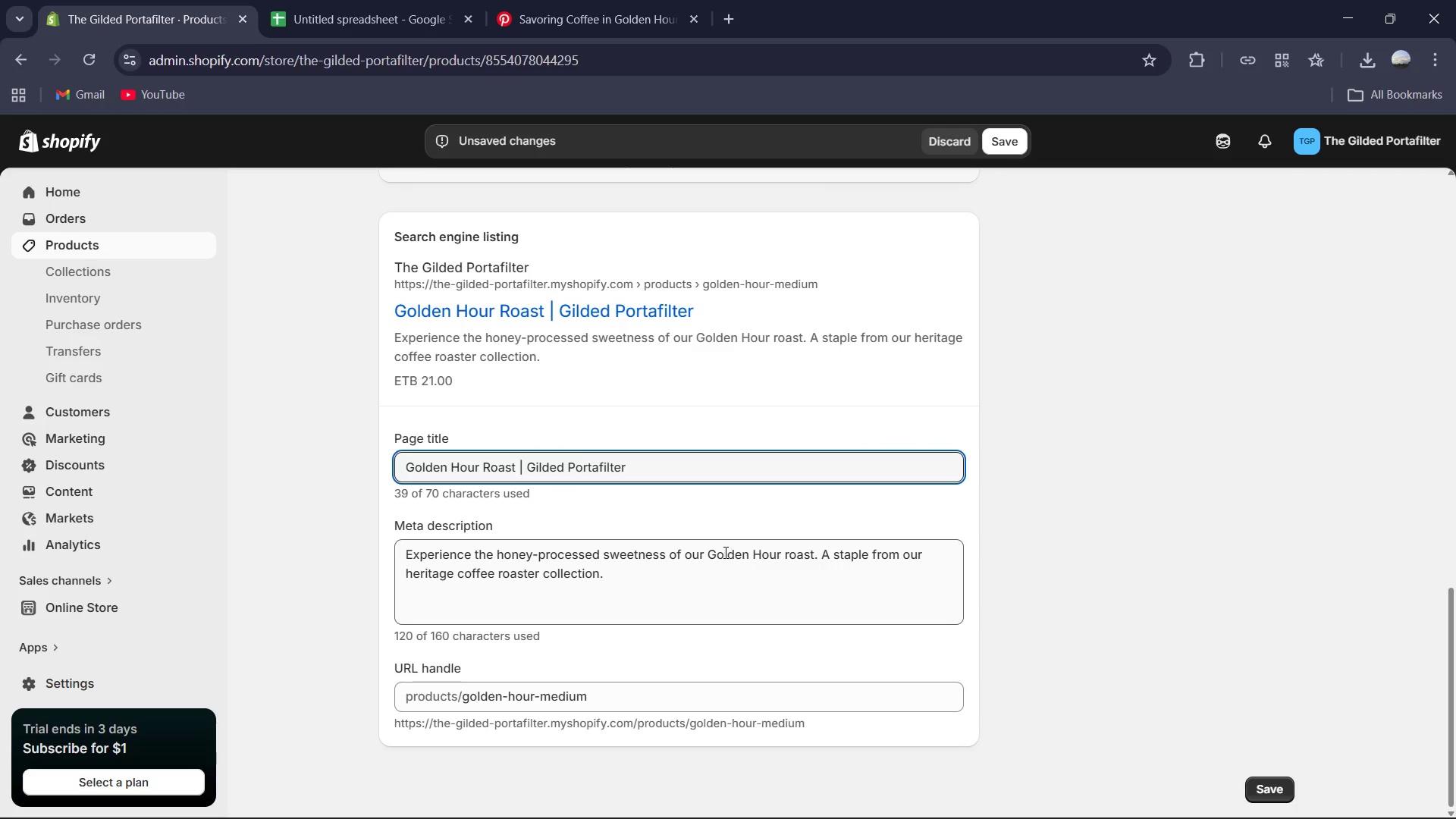 
scroll: coordinate [724, 552], scroll_direction: up, amount: 4.0
 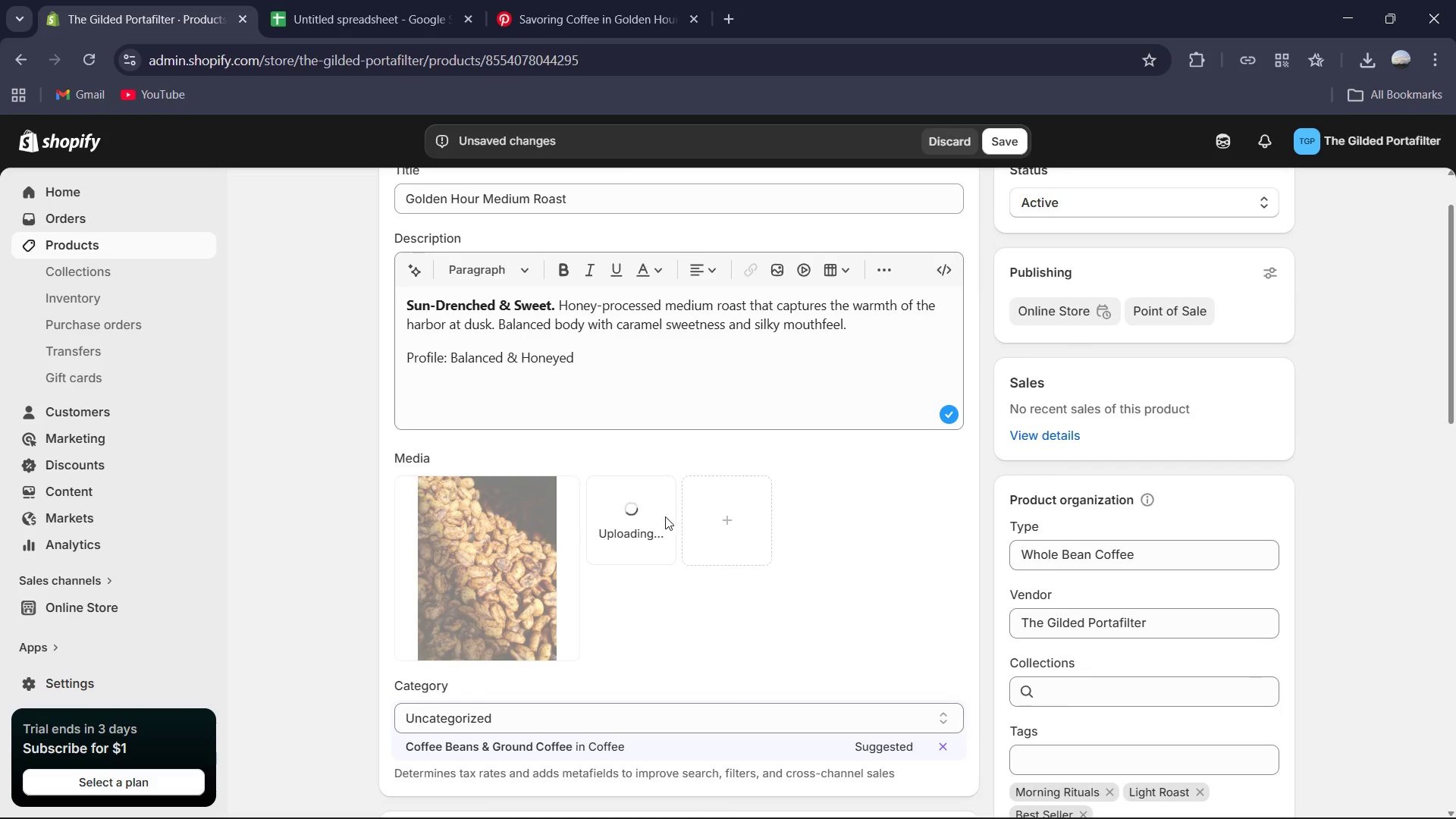 
scroll: coordinate [702, 489], scroll_direction: down, amount: 7.0
 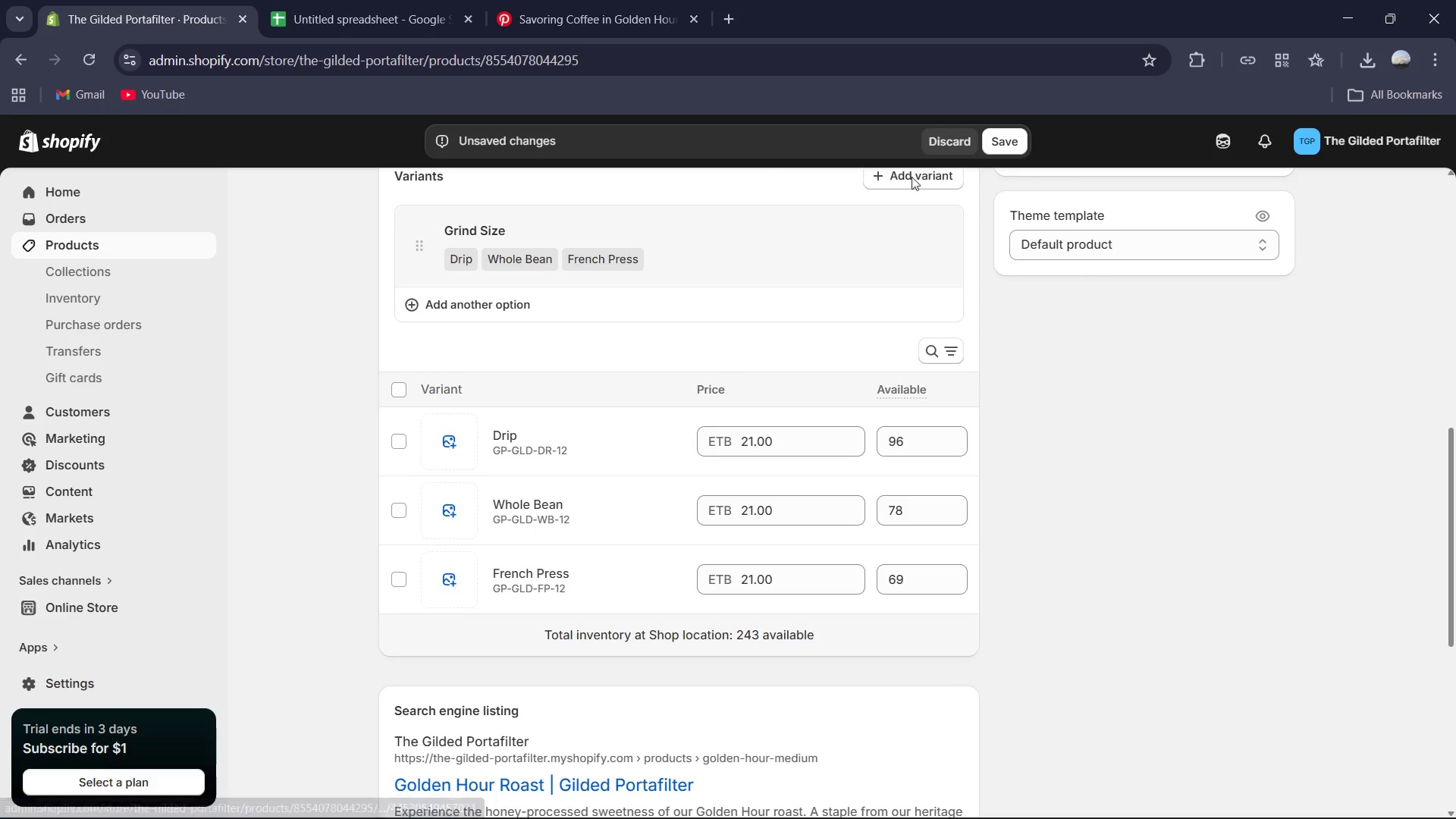 
left_click([999, 139])
 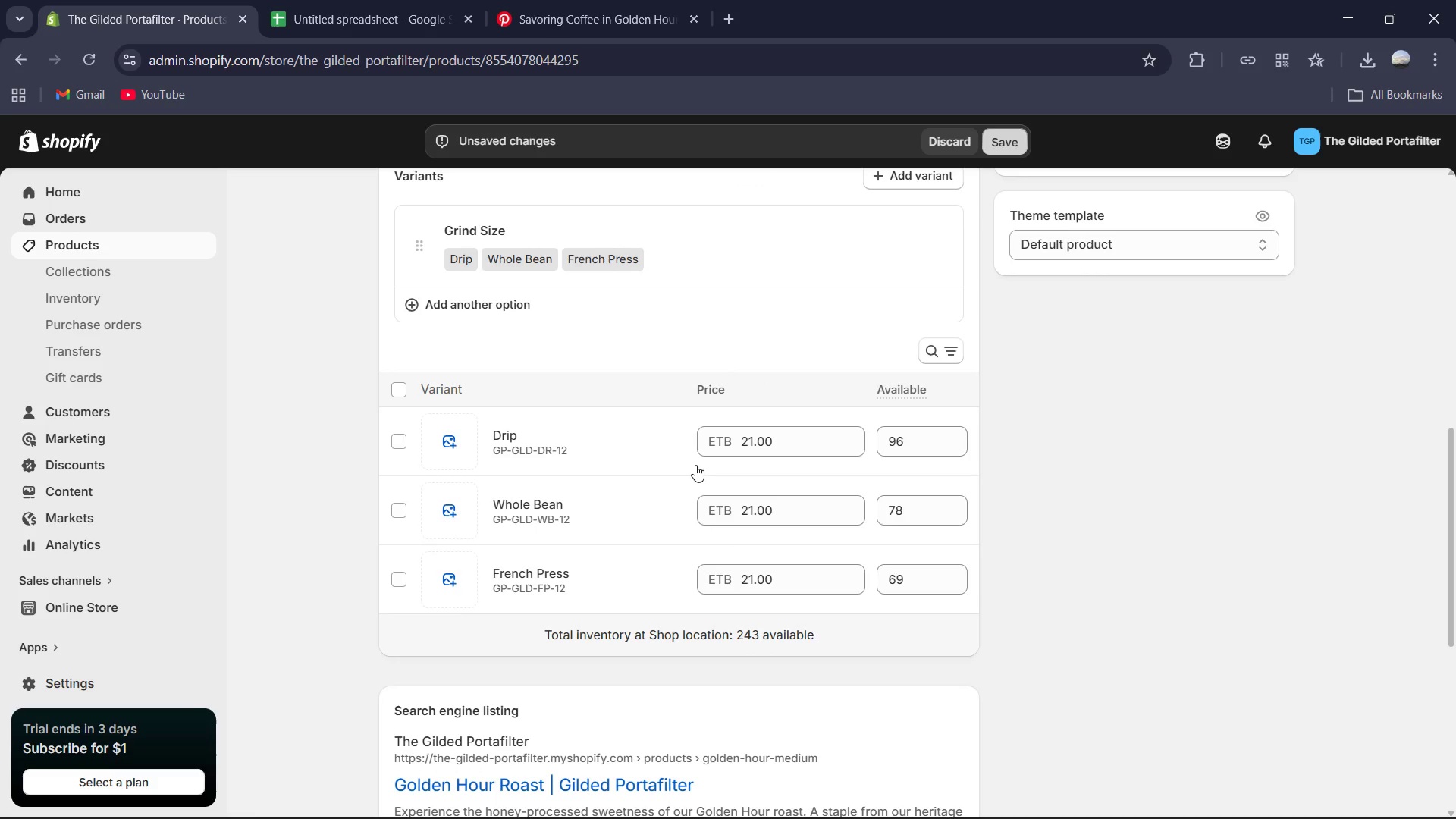 
scroll: coordinate [689, 465], scroll_direction: none, amount: 0.0
 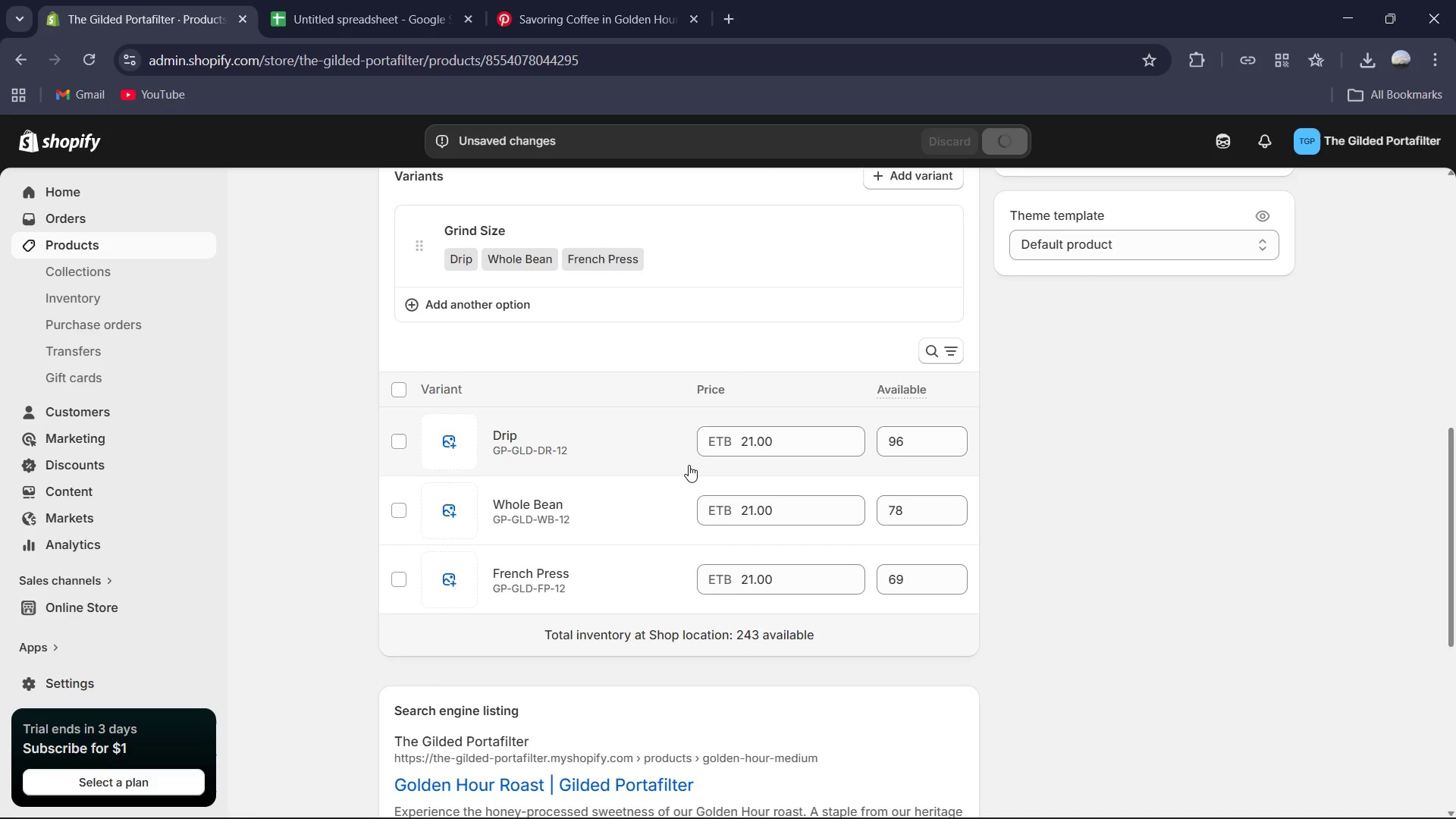 
scroll: coordinate [686, 463], scroll_direction: up, amount: 1.0
 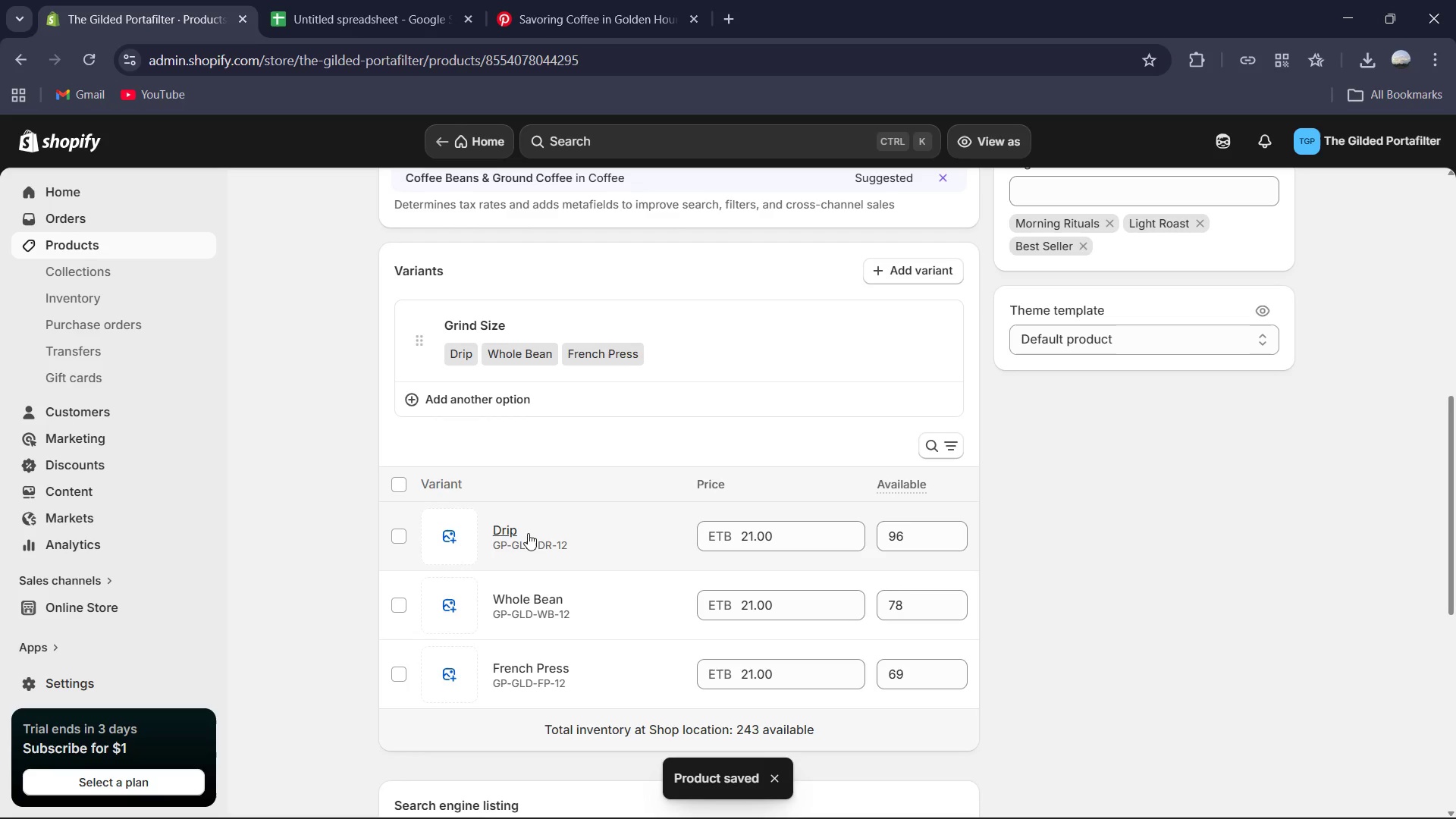 
left_click([500, 532])
 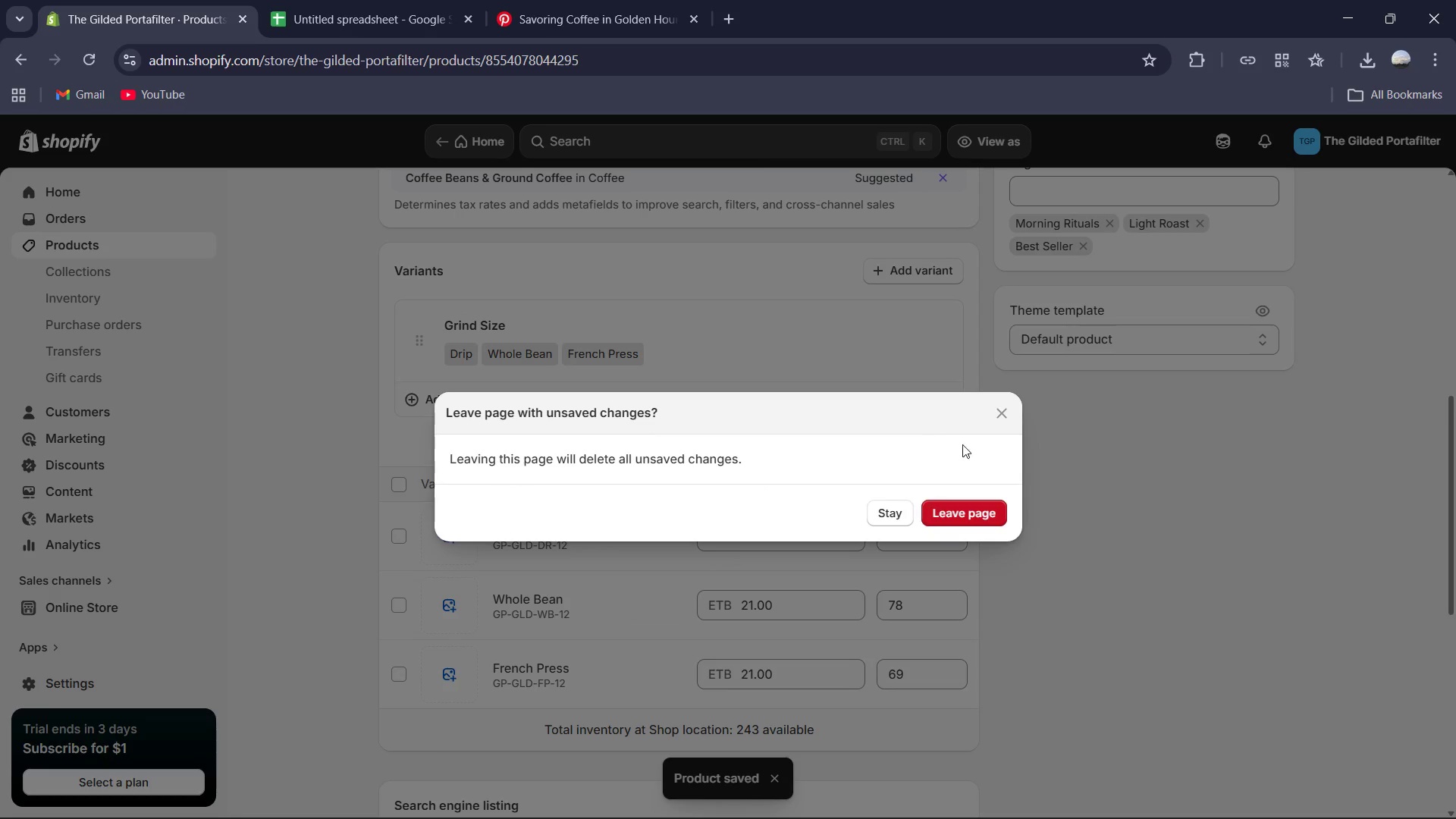 
left_click([999, 416])
 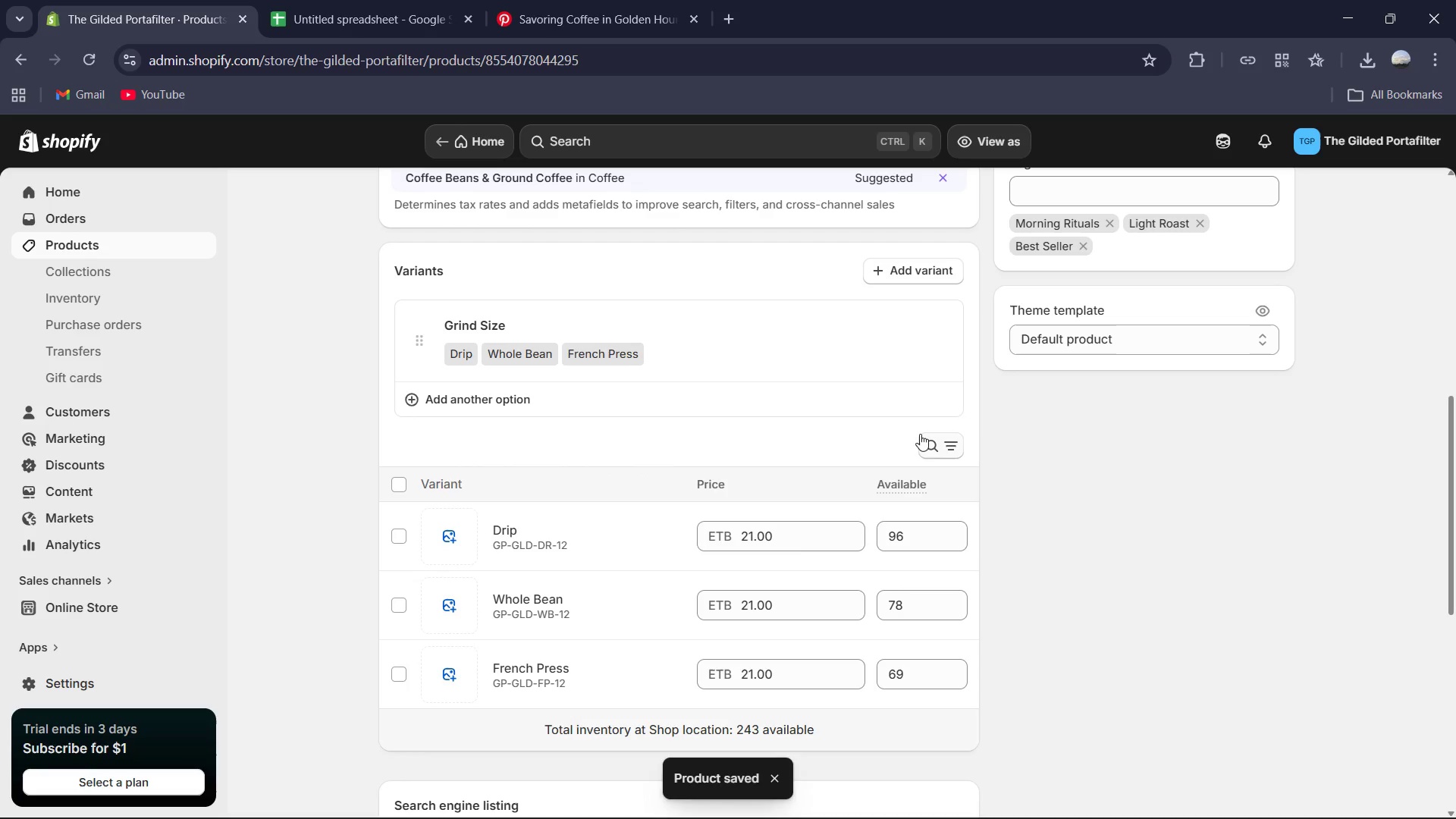 
scroll: coordinate [657, 427], scroll_direction: up, amount: 6.0
 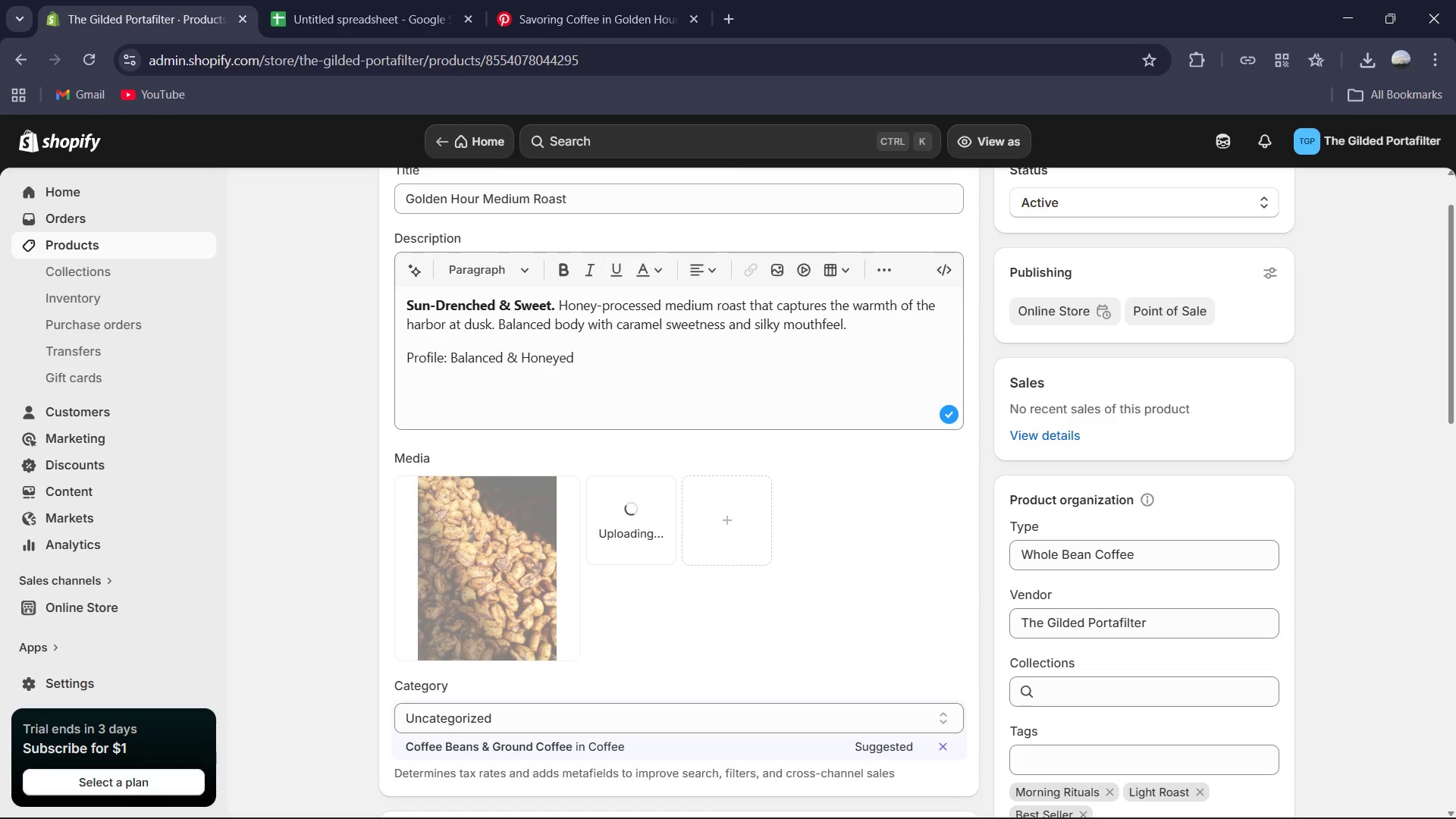 
left_click([1097, 801])